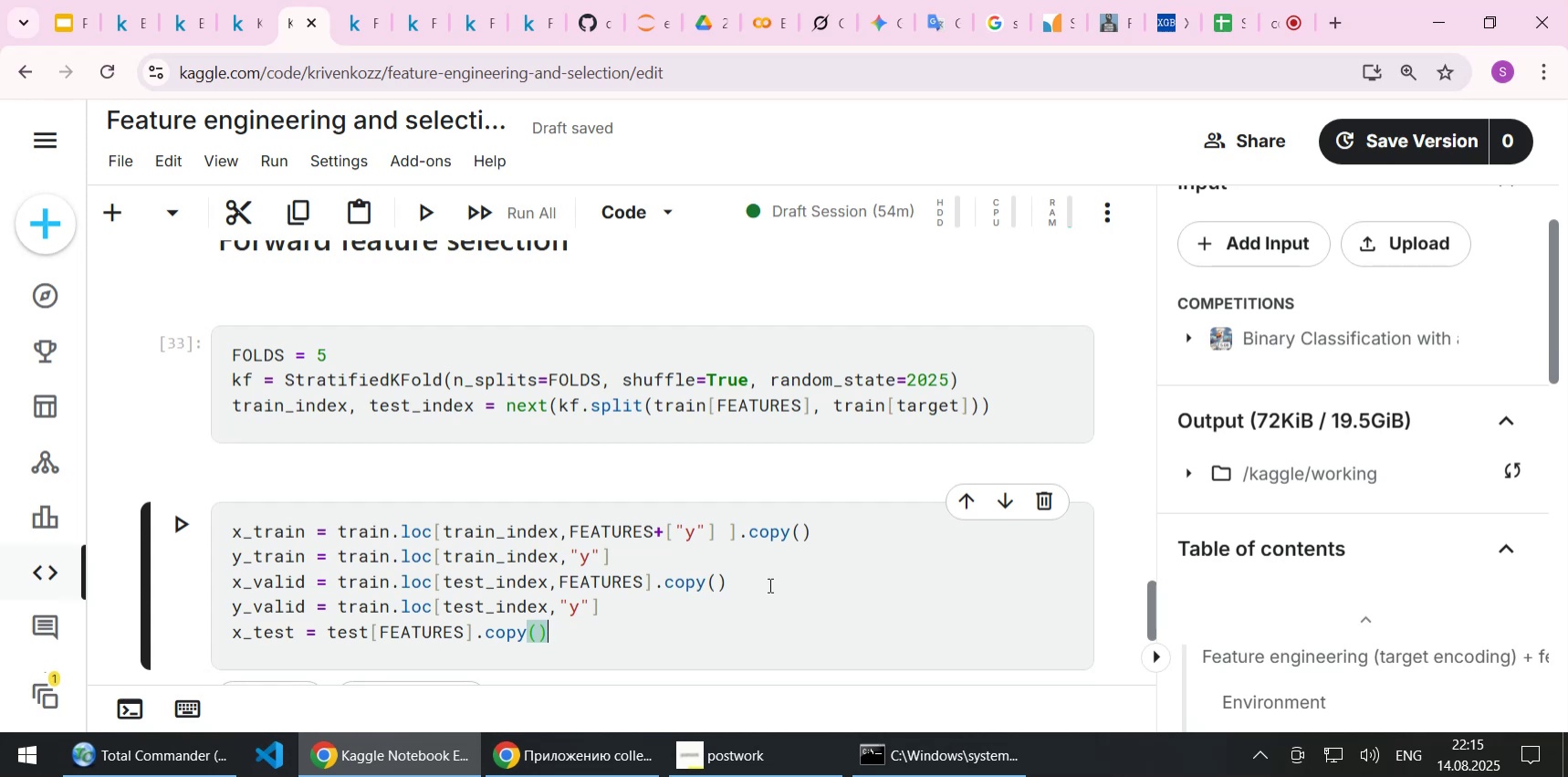 
wait(36.89)
 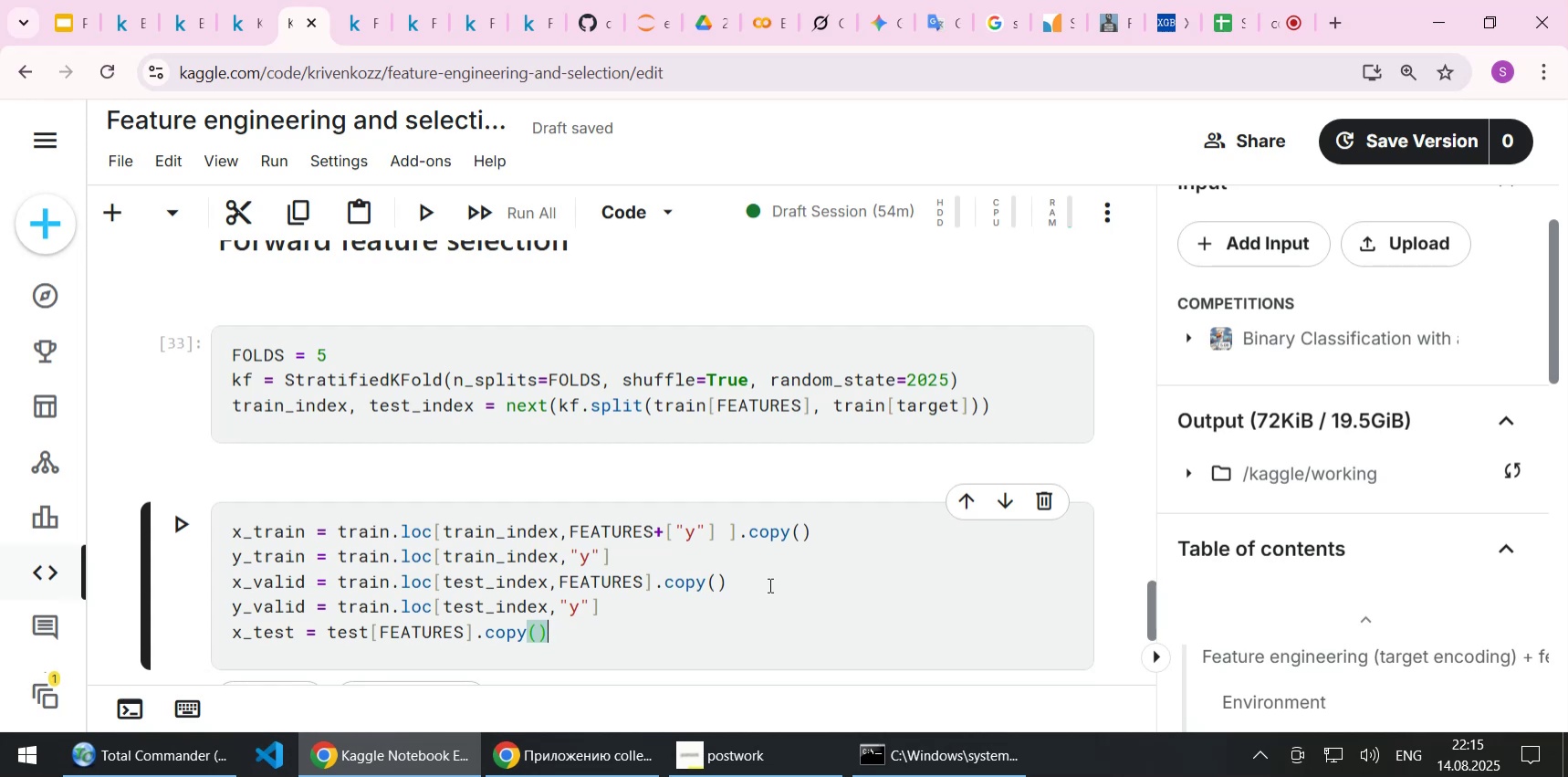 
scroll: coordinate [760, 584], scroll_direction: down, amount: 1.0
 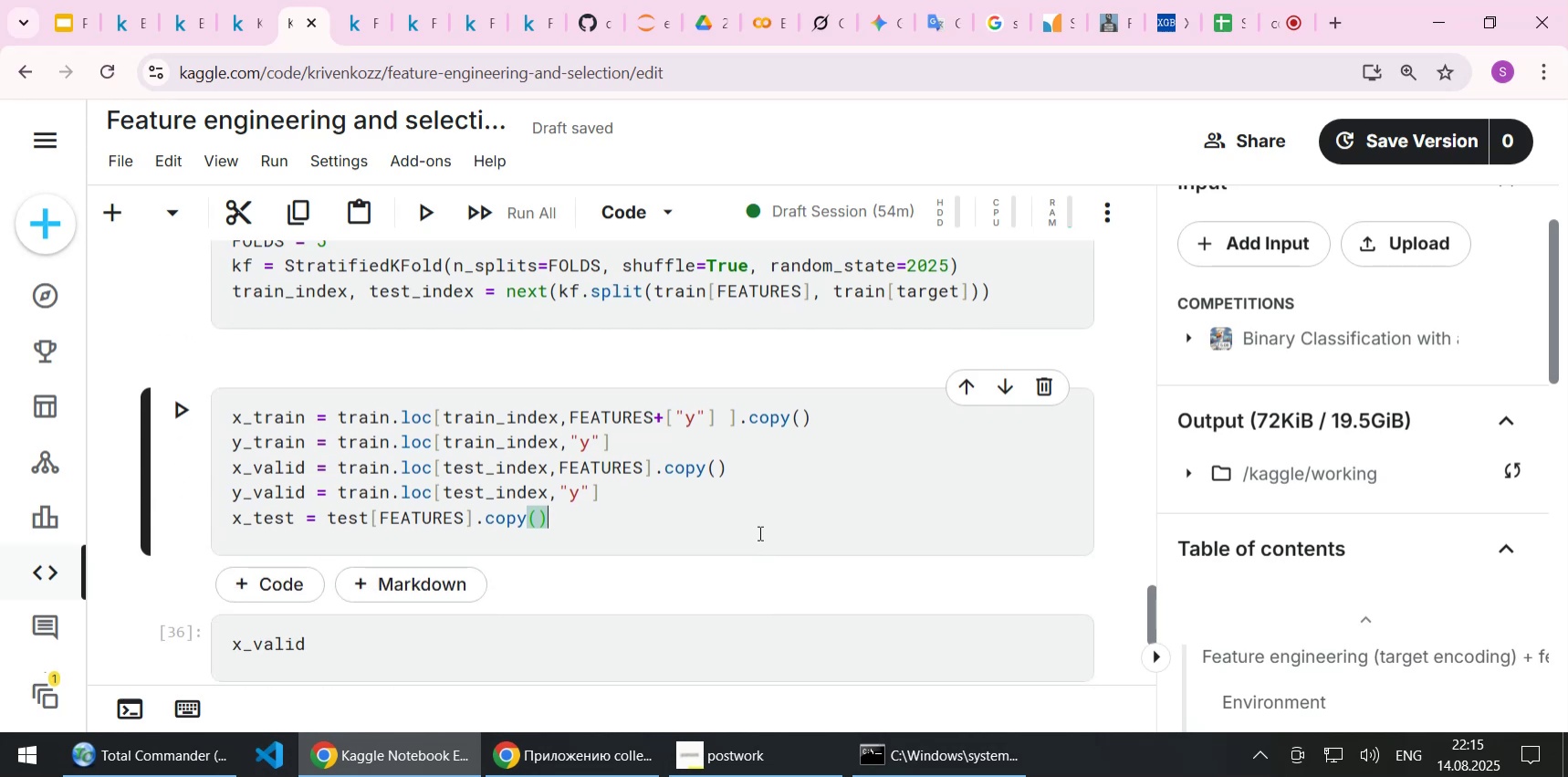 
wait(10.12)
 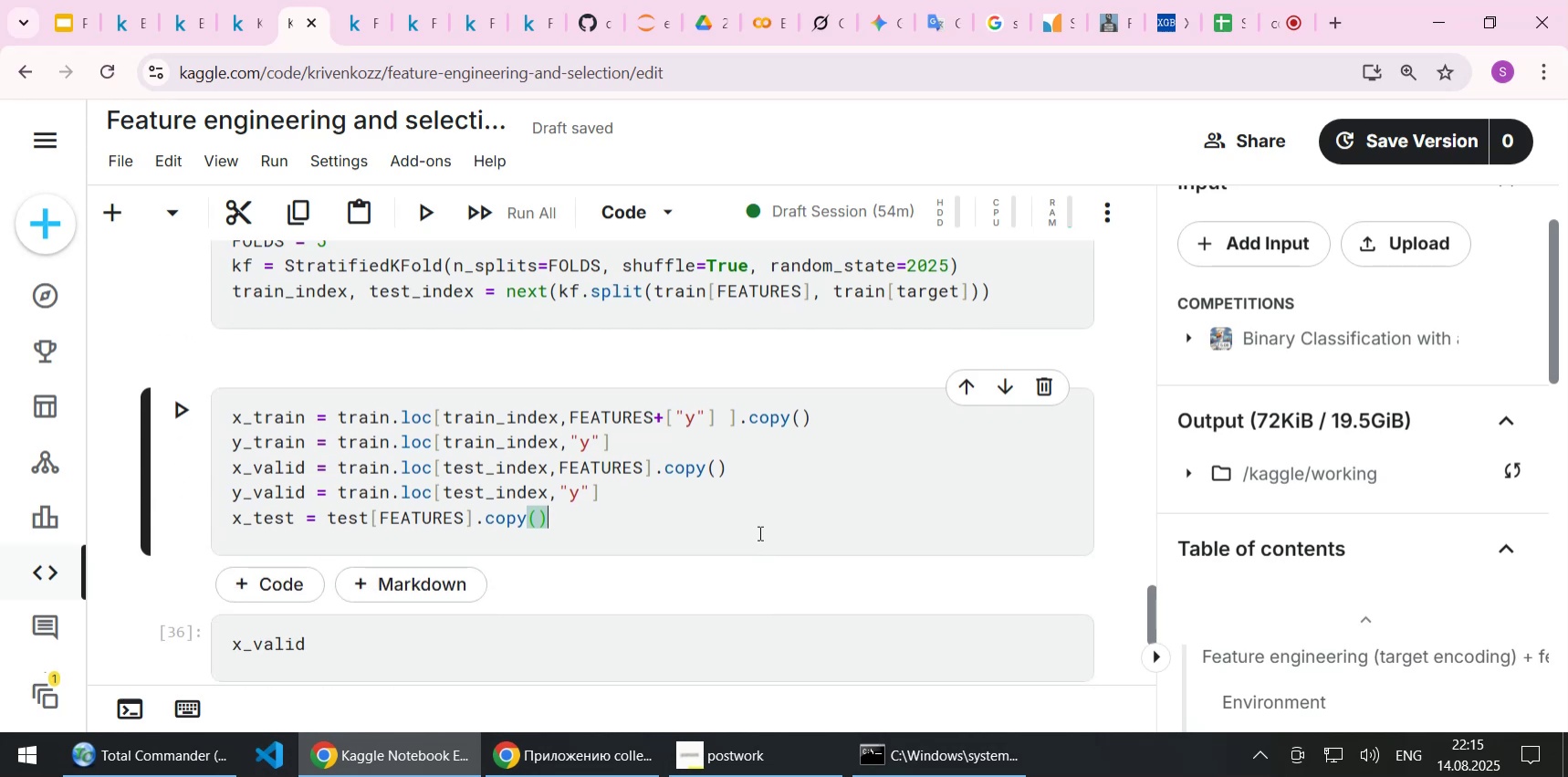 
scroll: coordinate [758, 532], scroll_direction: up, amount: 1.0
 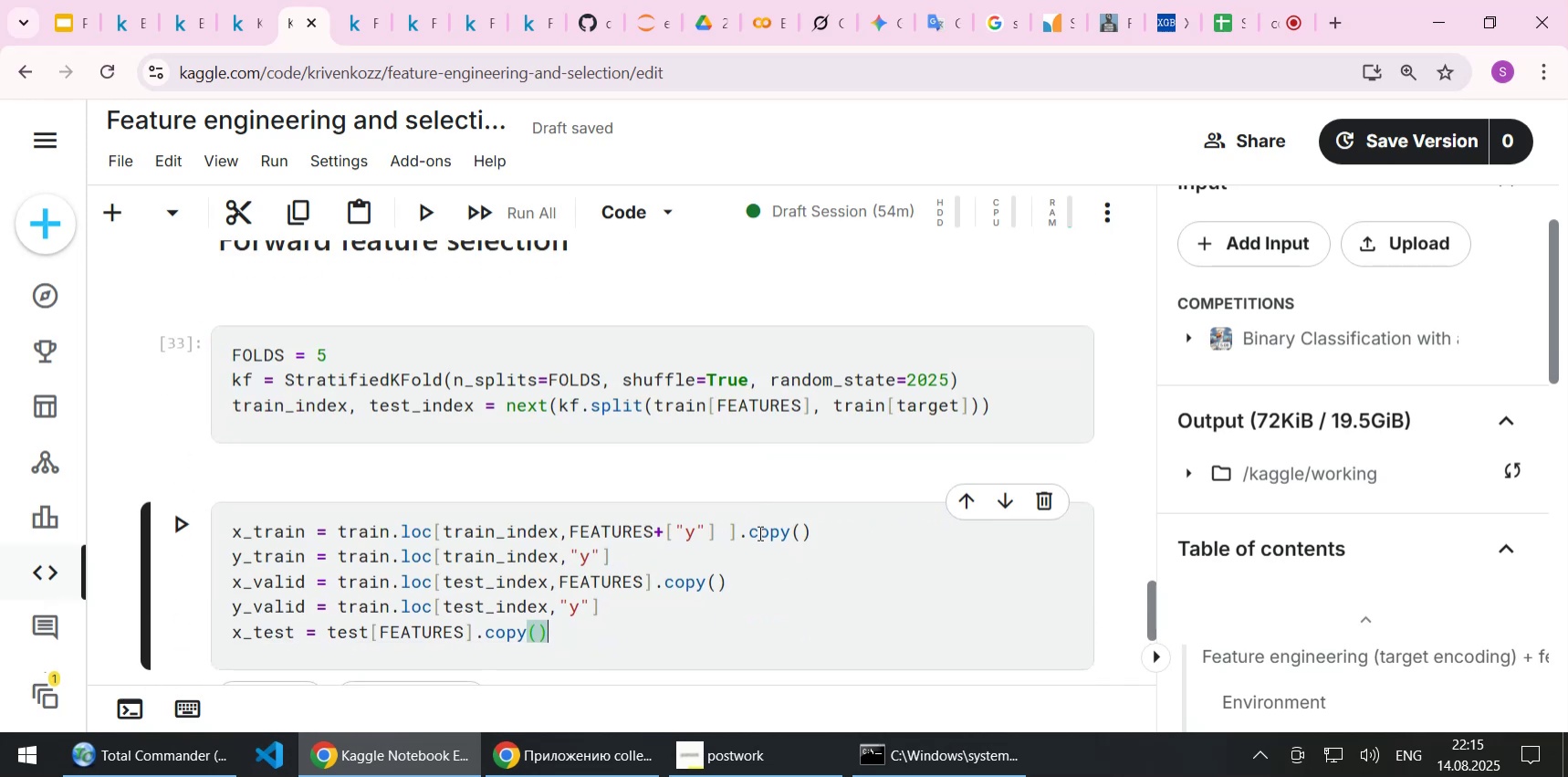 
scroll: coordinate [758, 532], scroll_direction: down, amount: 1.0
 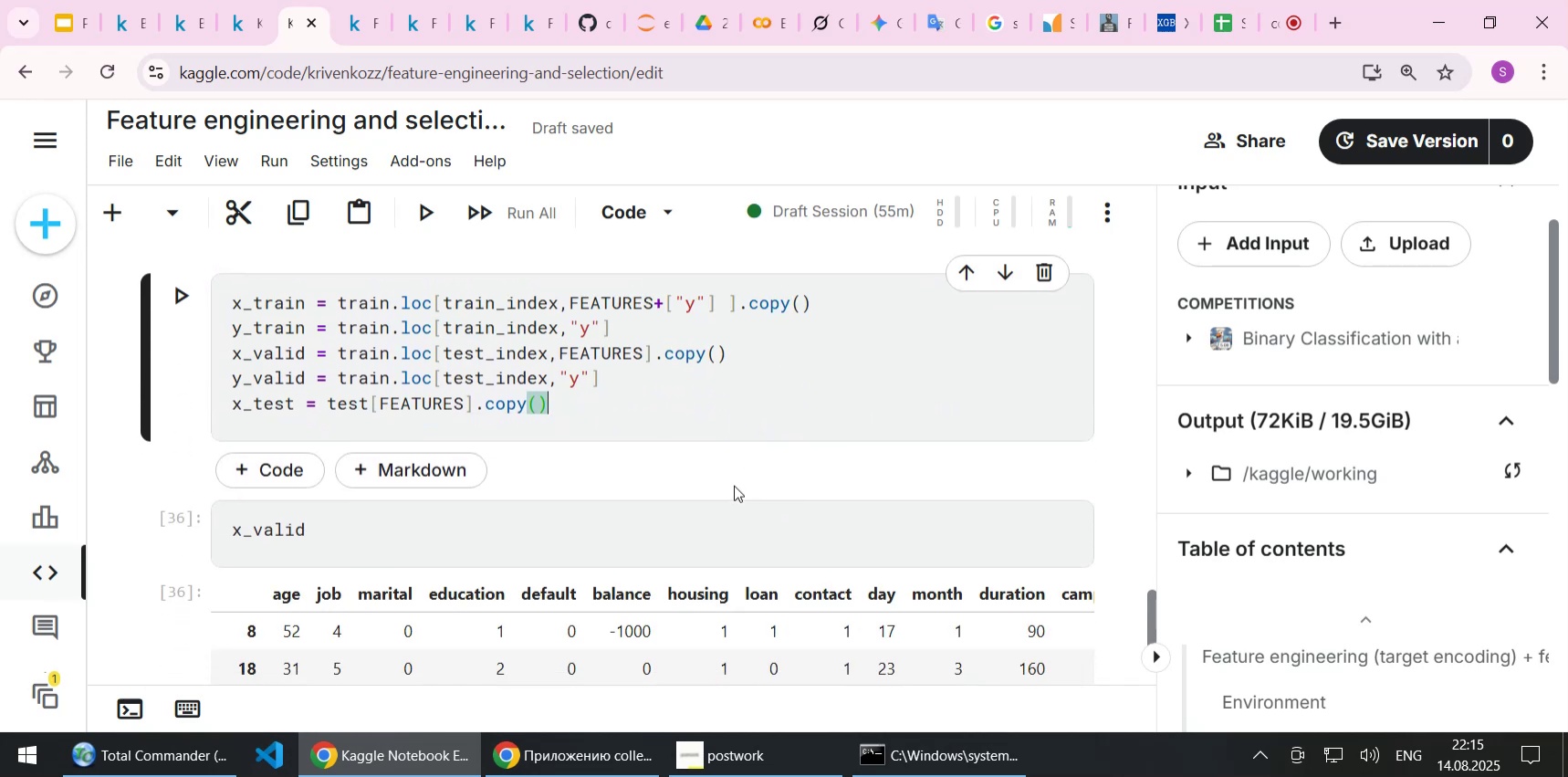 
wait(7.17)
 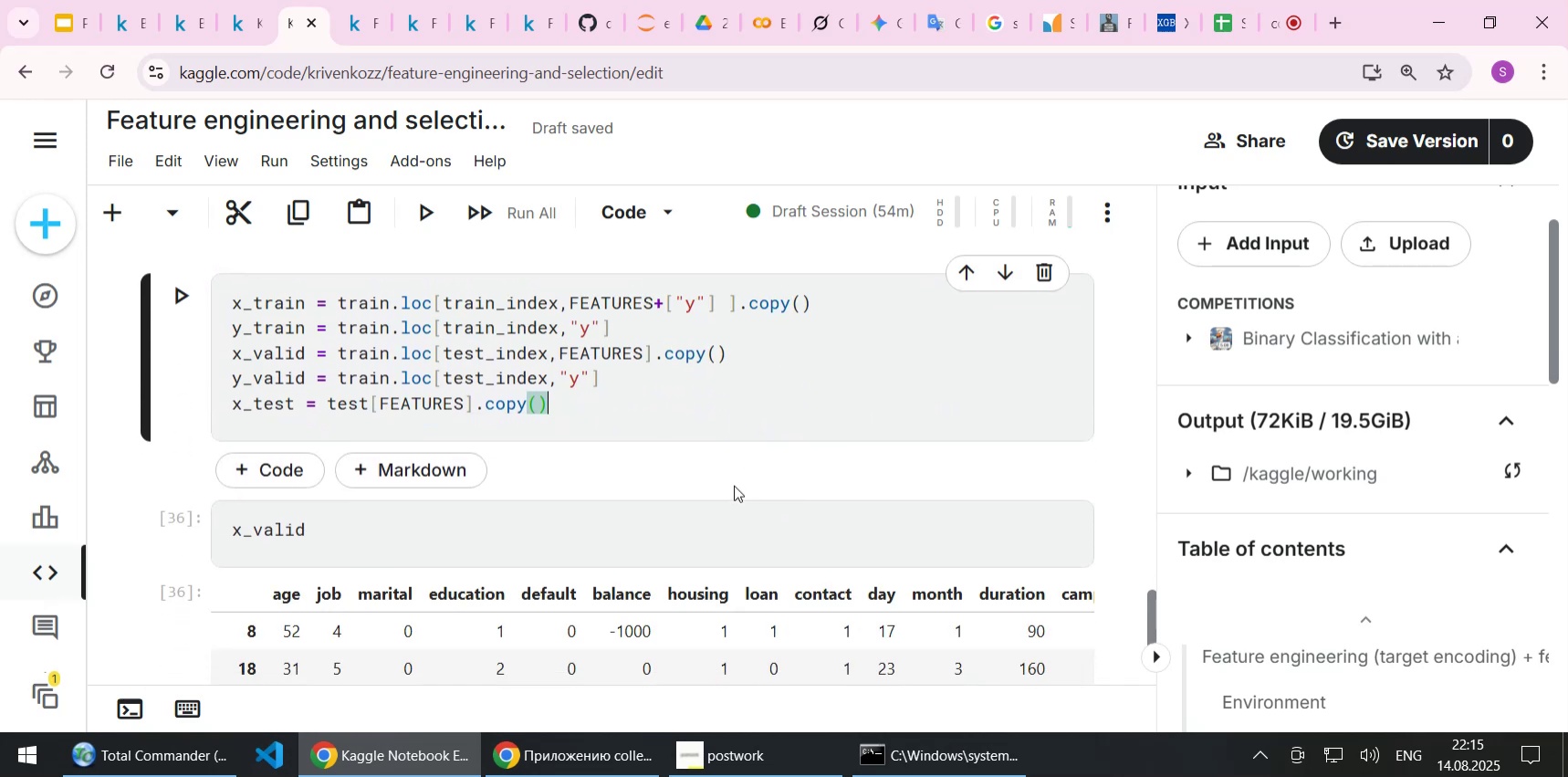 
scroll: coordinate [729, 476], scroll_direction: down, amount: 2.0
 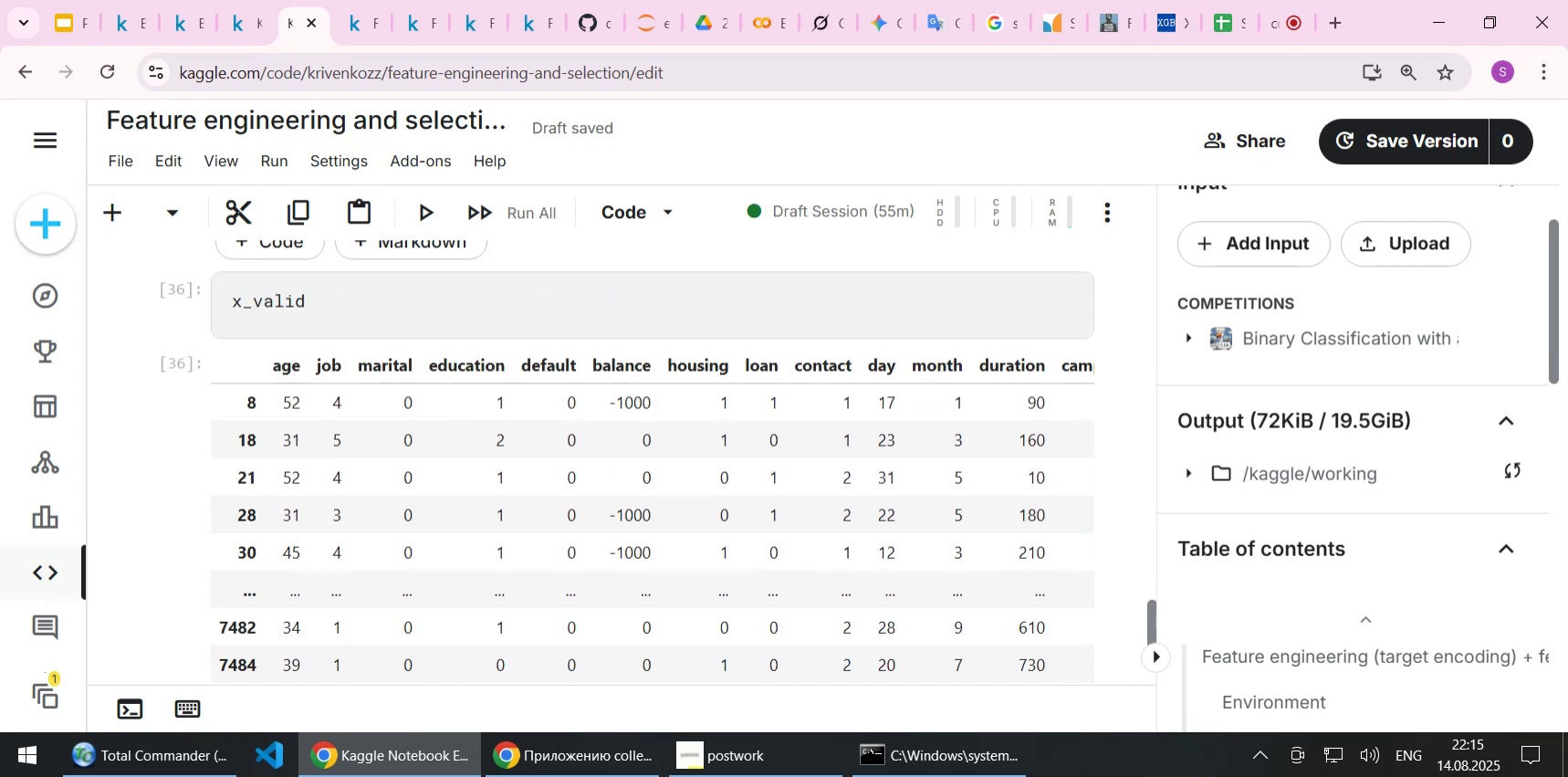 
wait(8.1)
 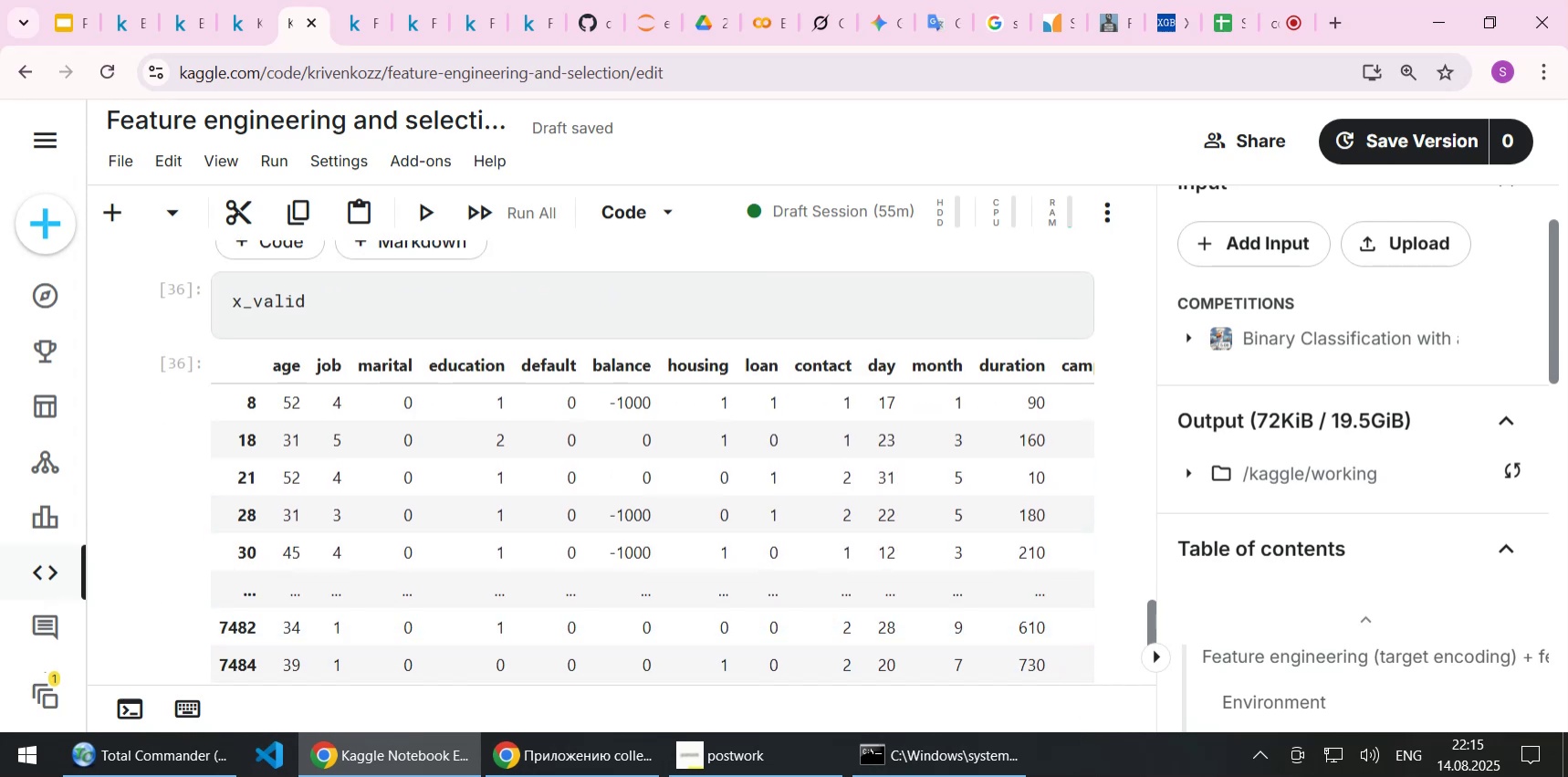 
scroll: coordinate [517, 307], scroll_direction: up, amount: 1.0
 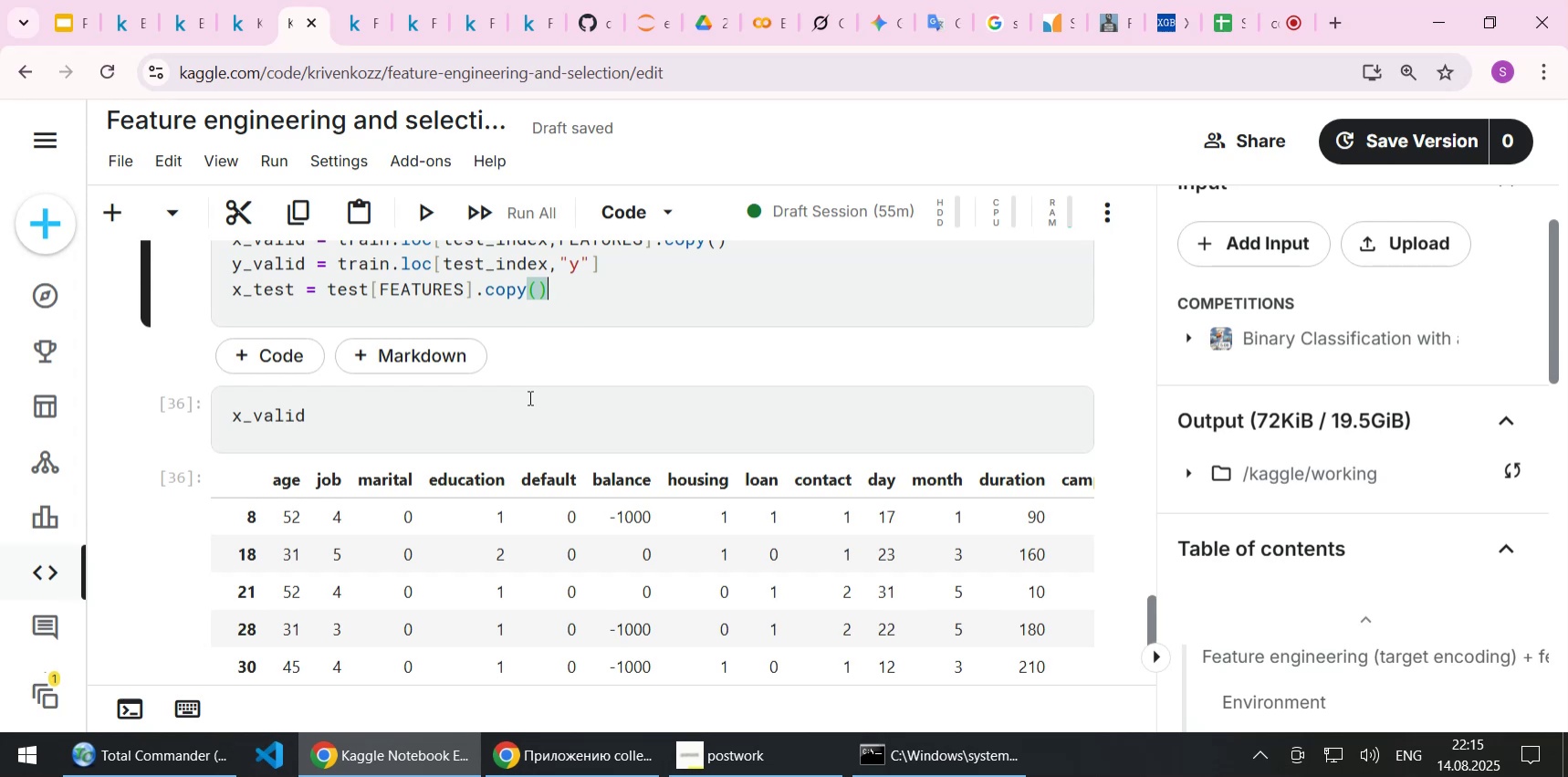 
wait(21.14)
 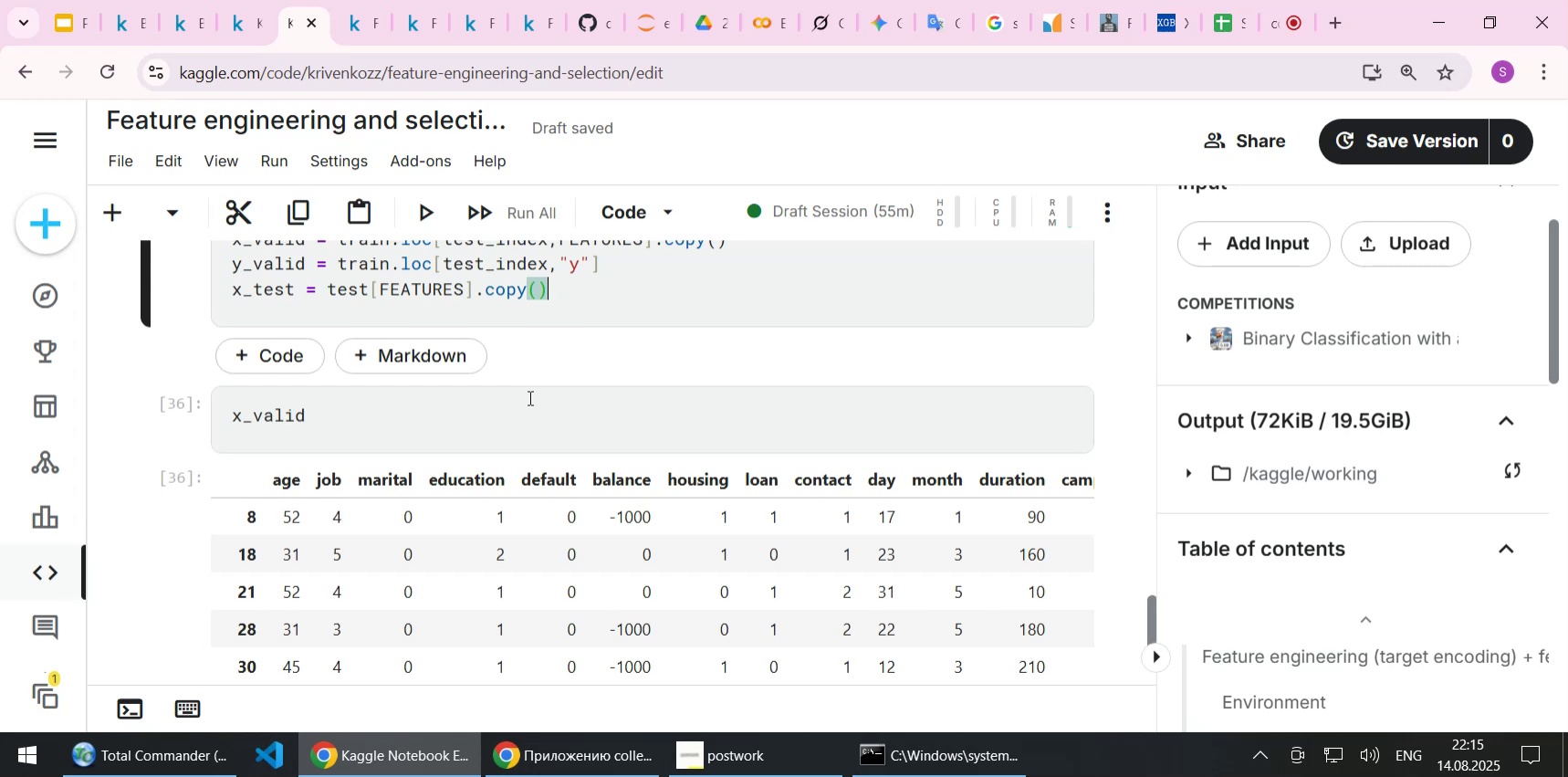 
scroll: coordinate [598, 556], scroll_direction: down, amount: 1.0
 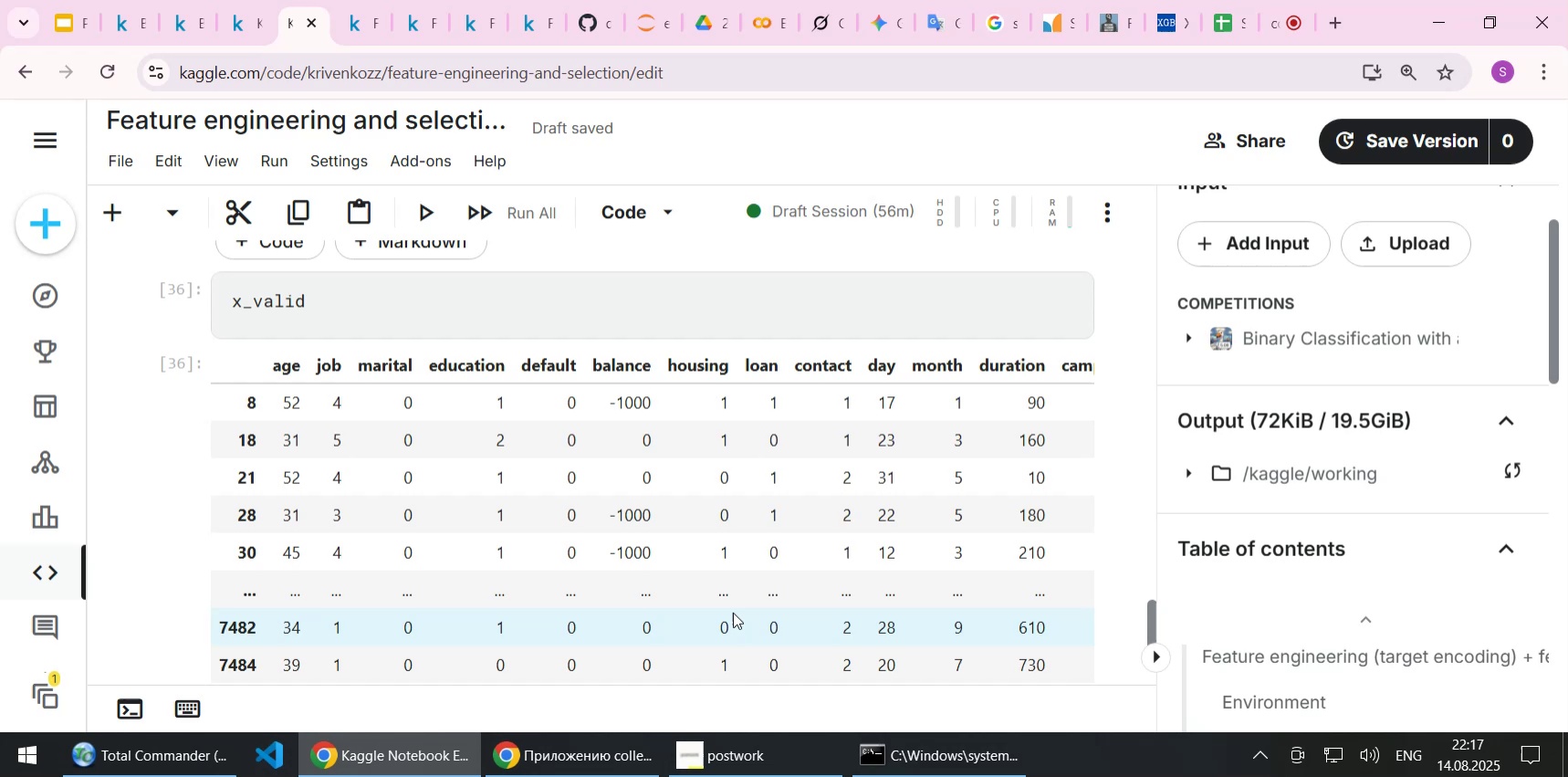 
wait(83.99)
 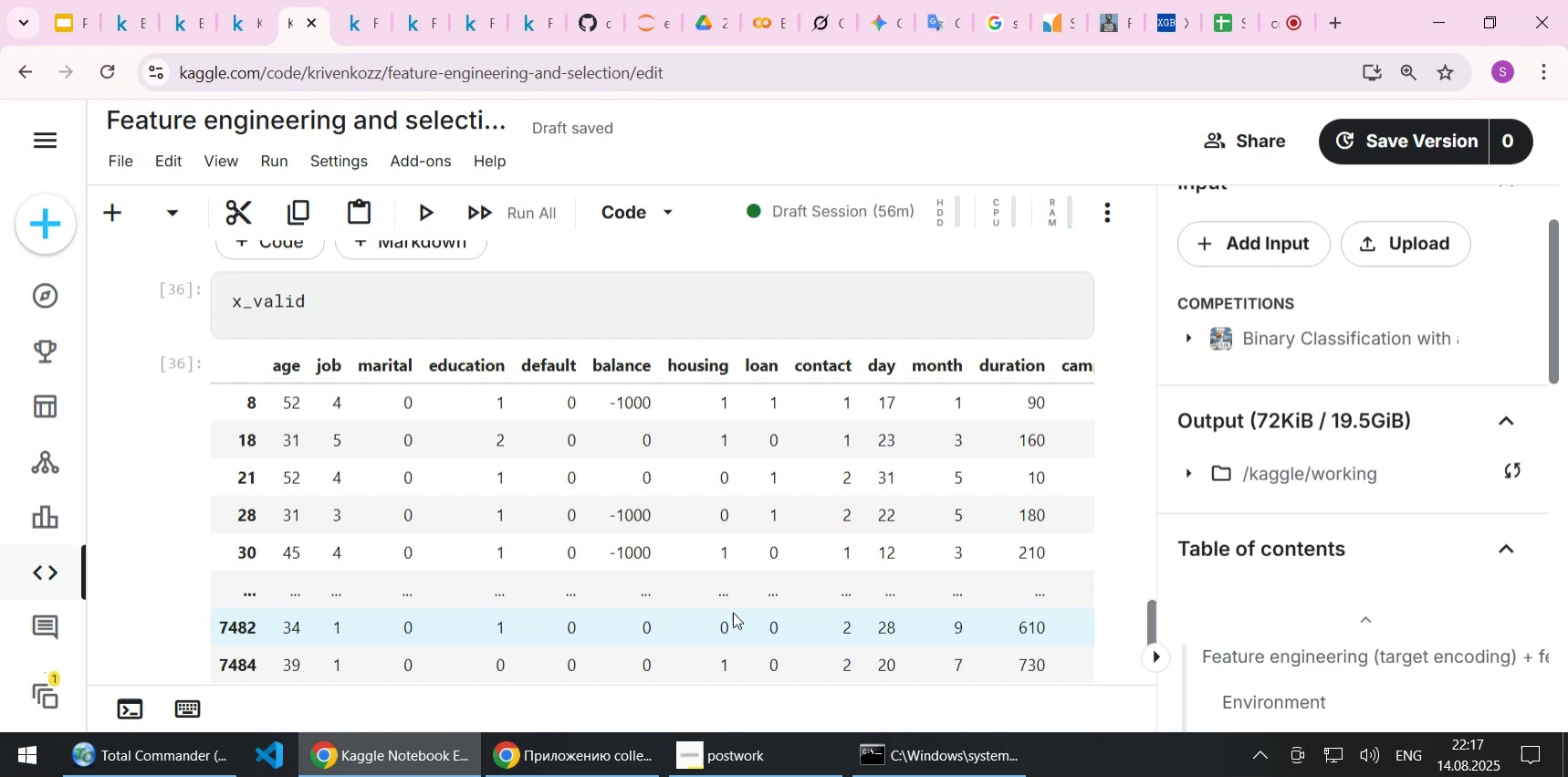 
scroll: coordinate [688, 508], scroll_direction: up, amount: 3.0
 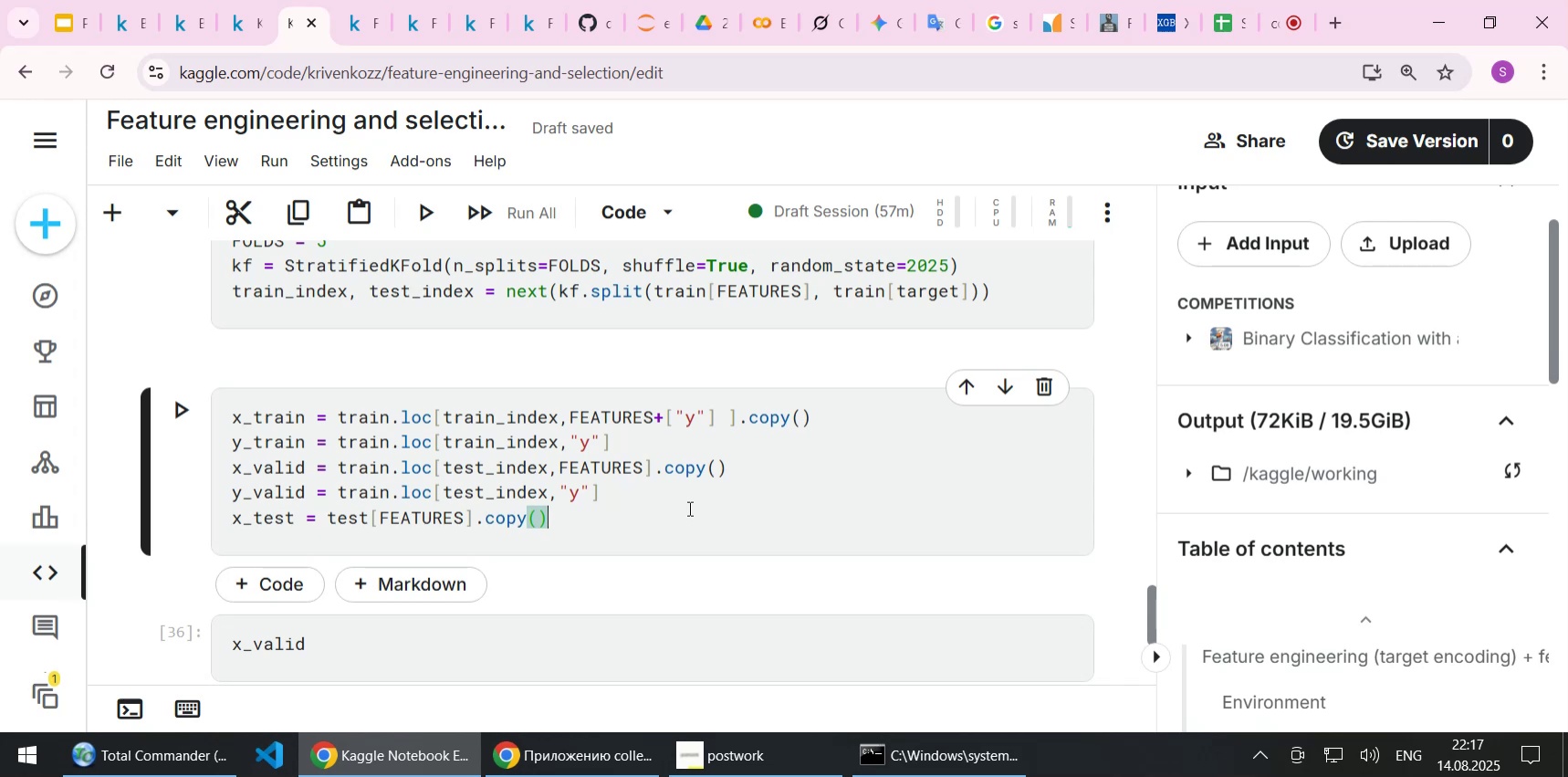 
wait(27.22)
 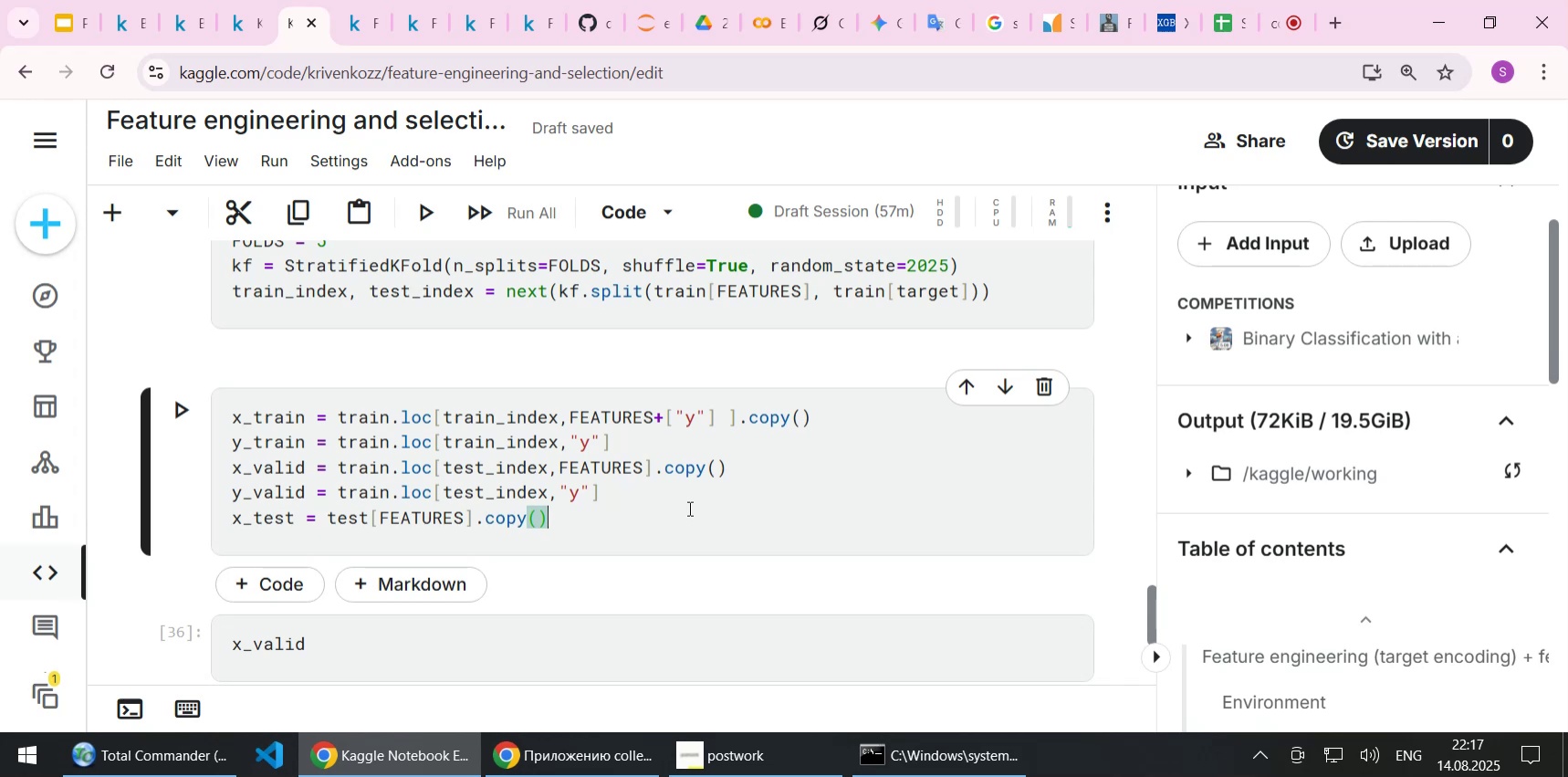 
scroll: coordinate [688, 508], scroll_direction: up, amount: 1.0
 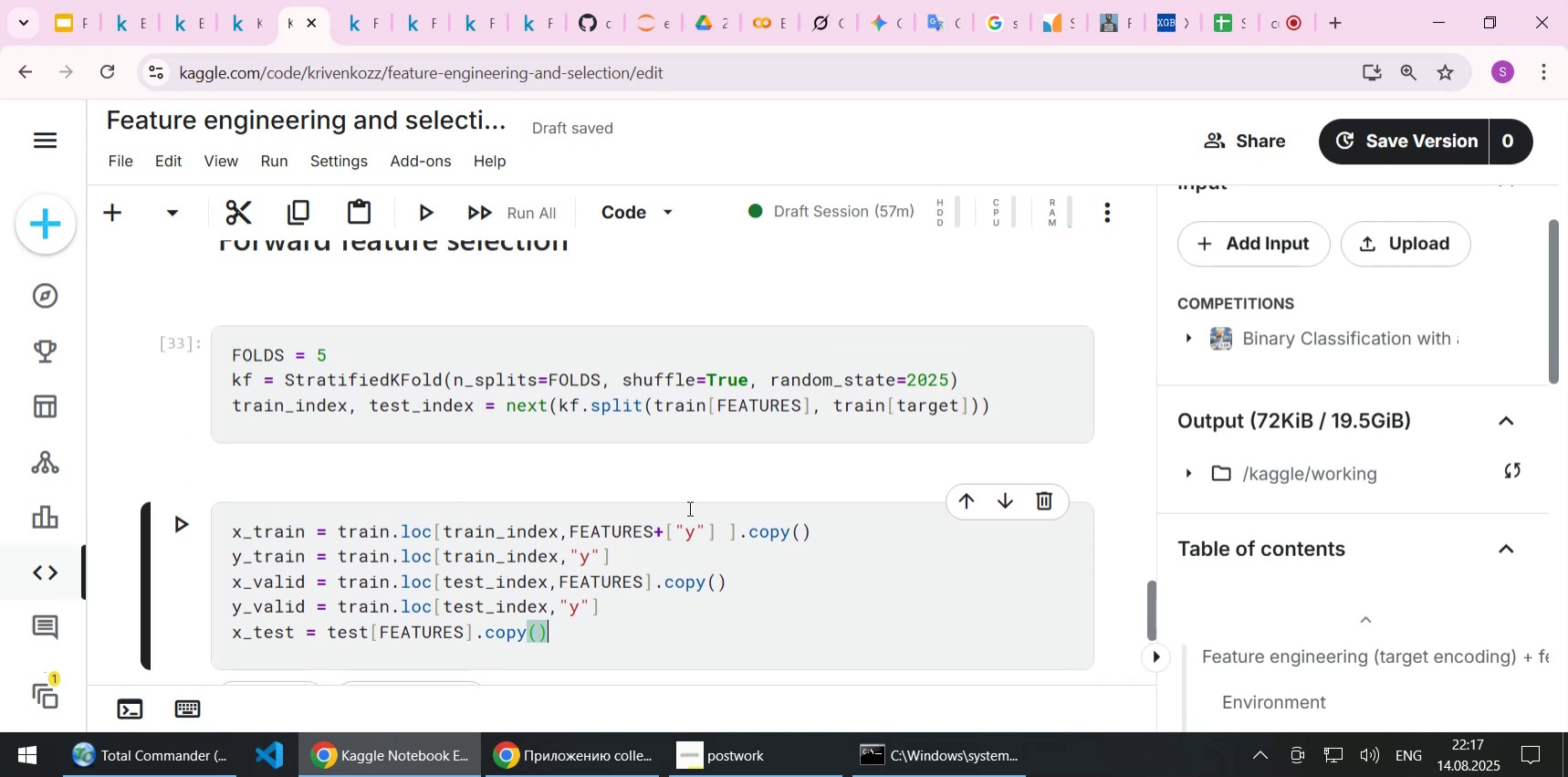 
scroll: coordinate [688, 508], scroll_direction: down, amount: 1.0
 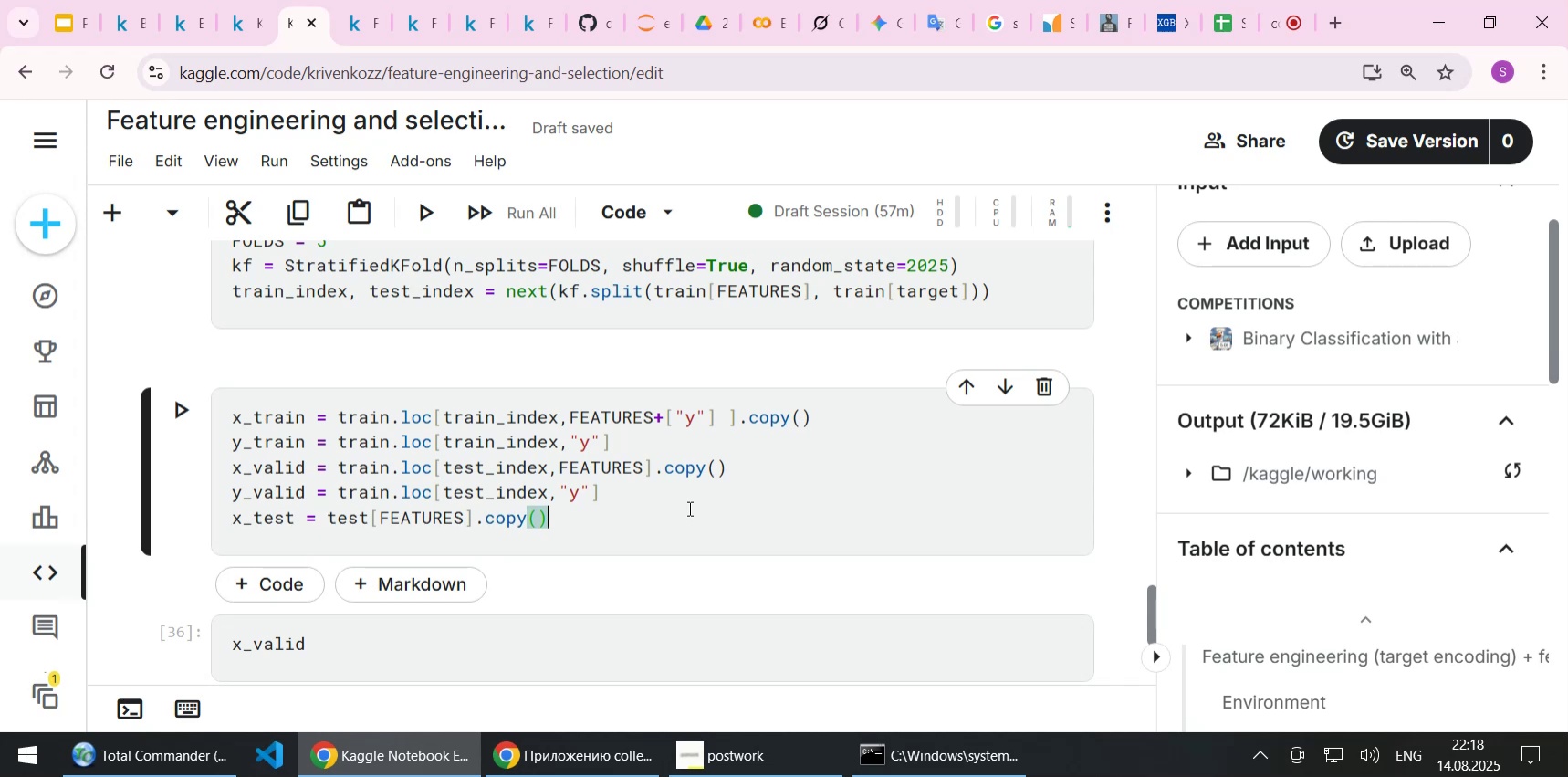 
wait(20.87)
 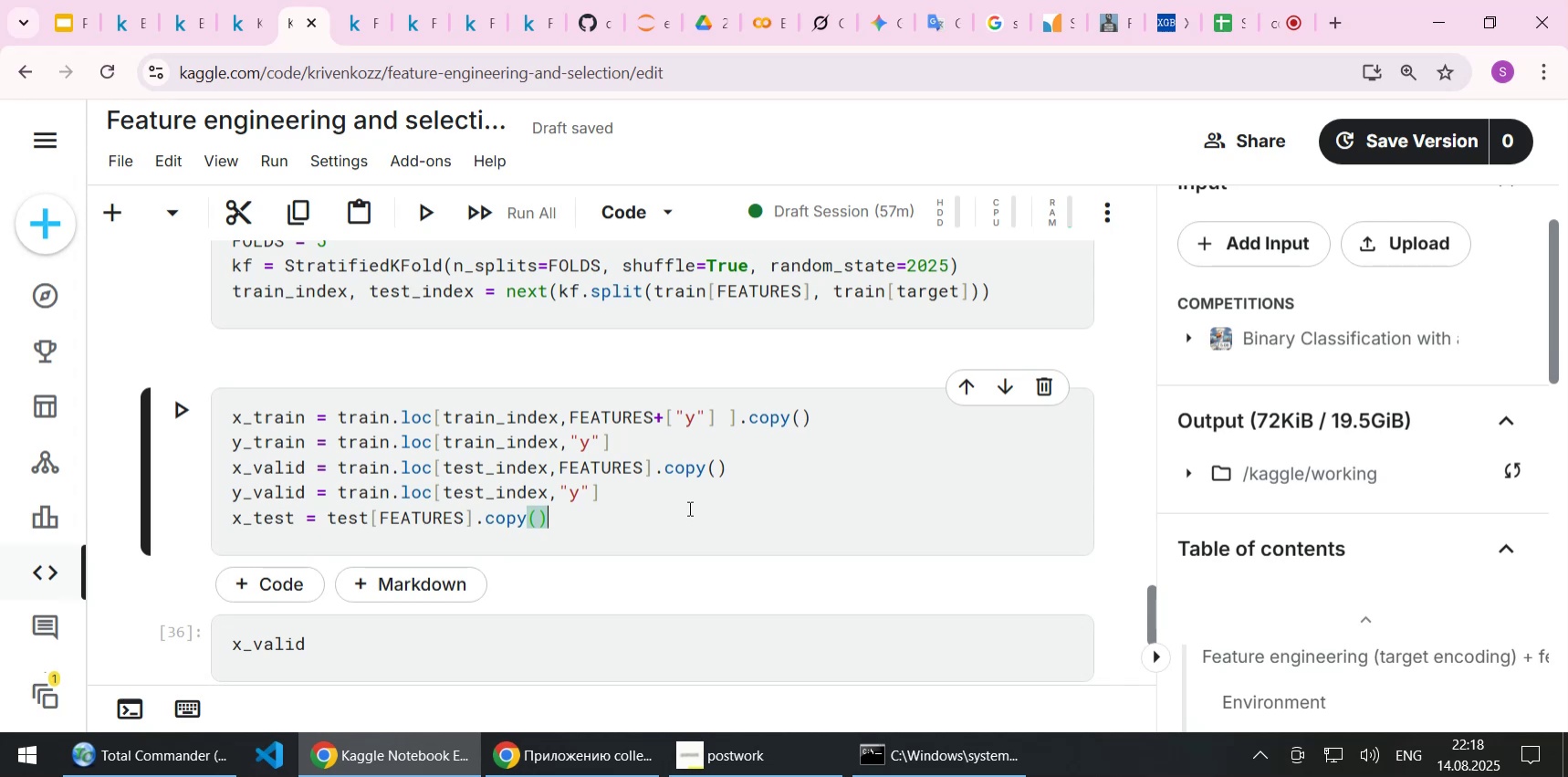 
scroll: coordinate [688, 508], scroll_direction: up, amount: 1.0
 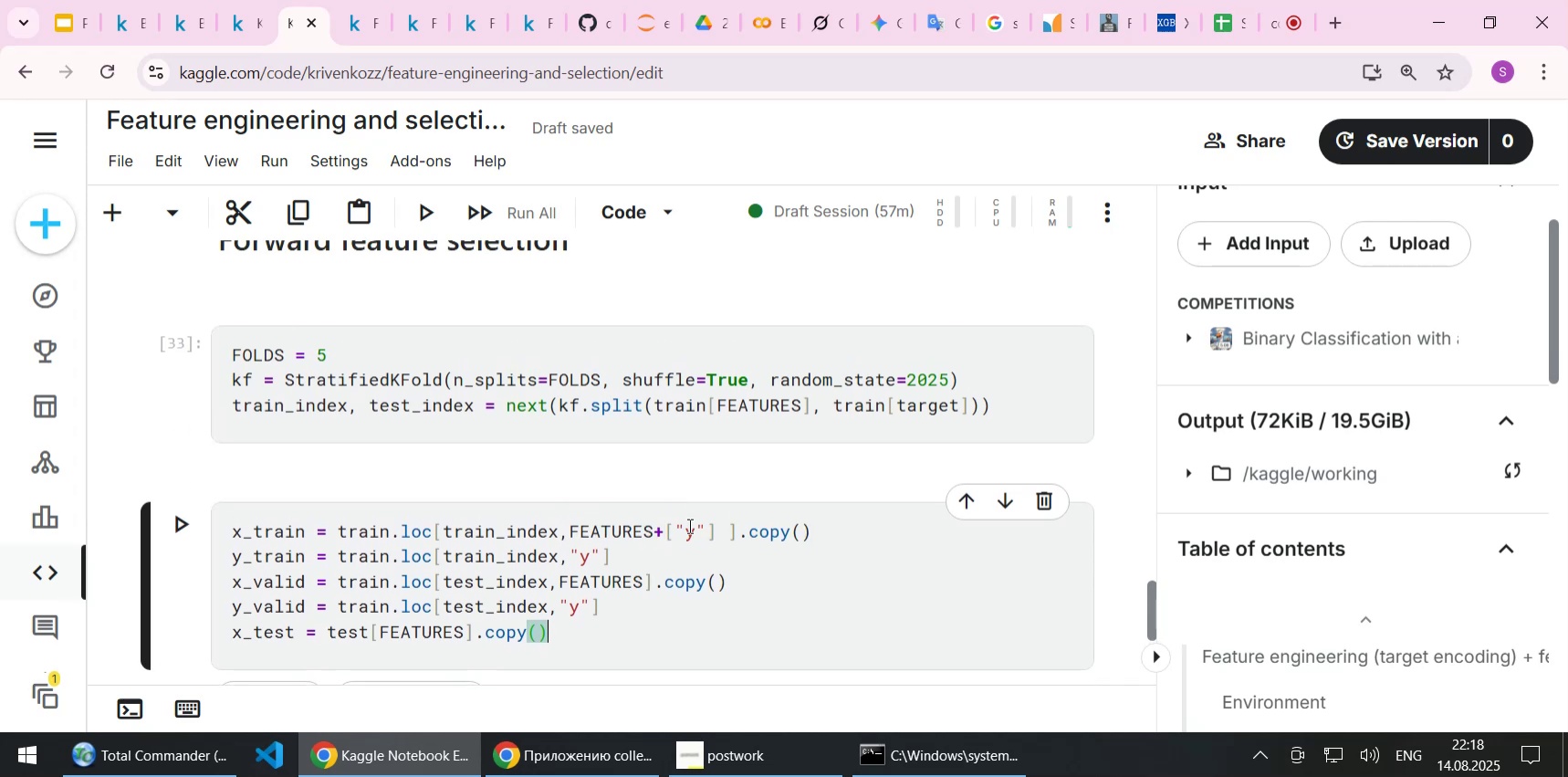 
left_click([672, 565])
 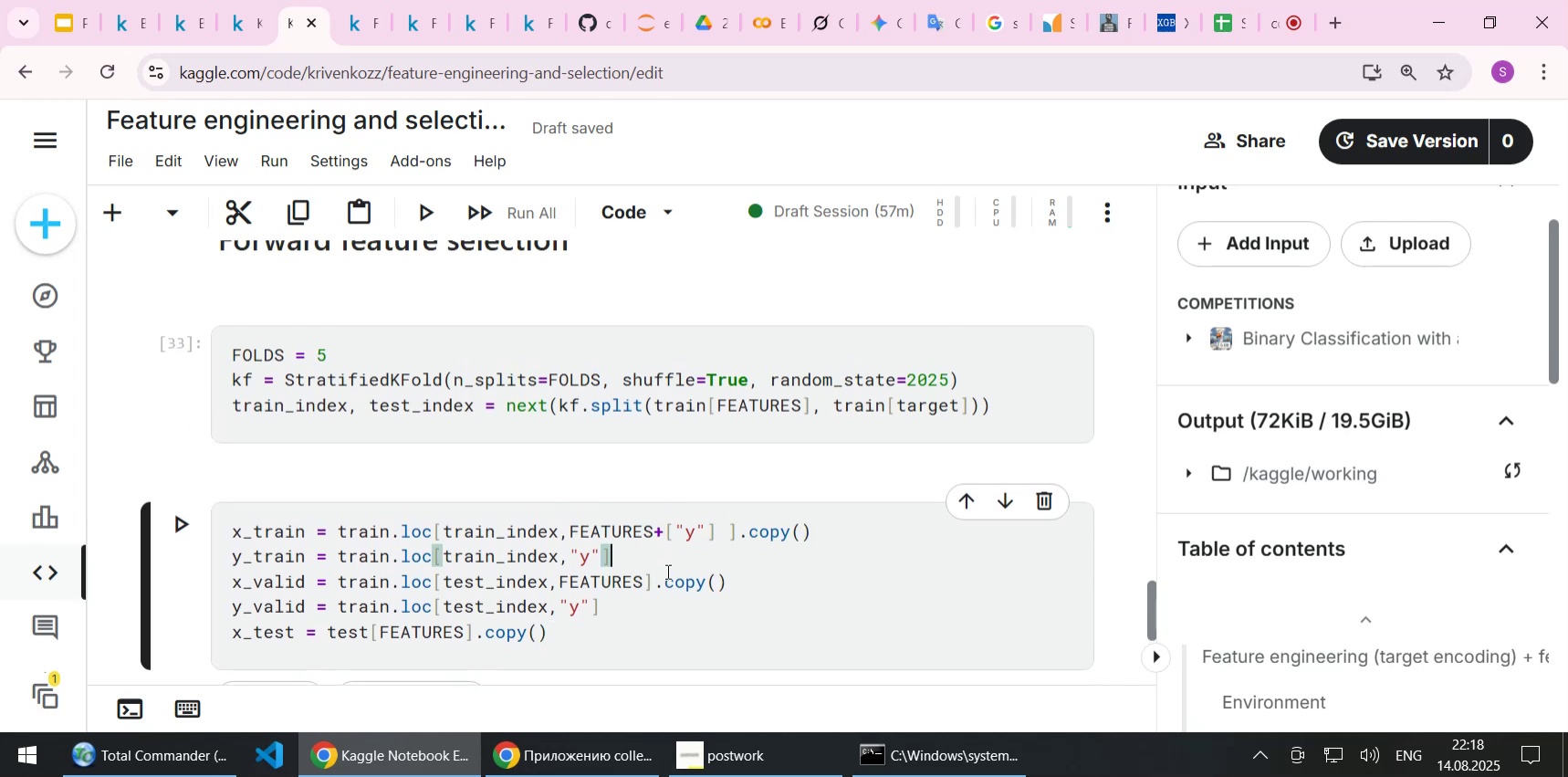 
scroll: coordinate [666, 571], scroll_direction: down, amount: 1.0
 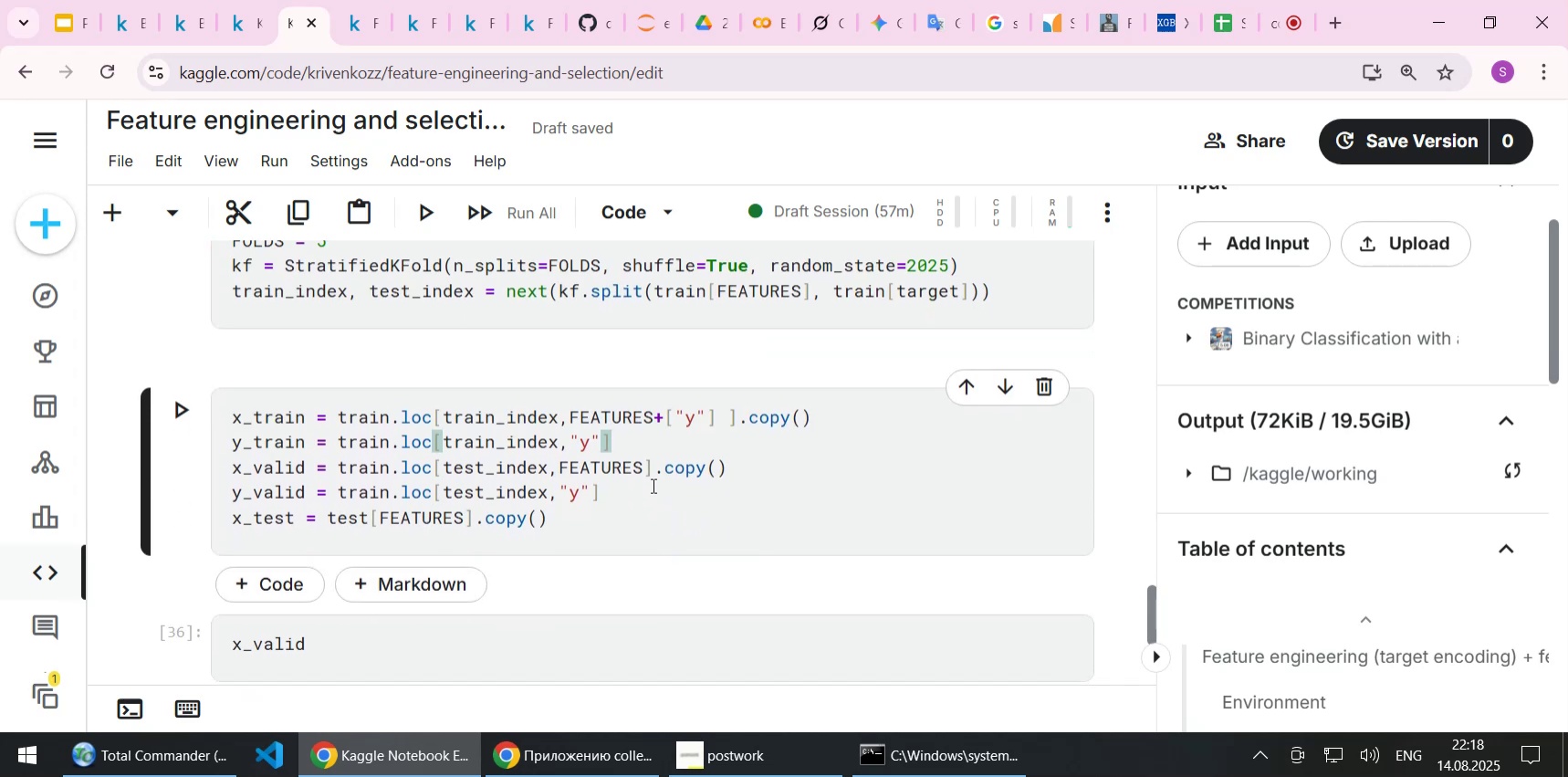 
left_click([644, 485])
 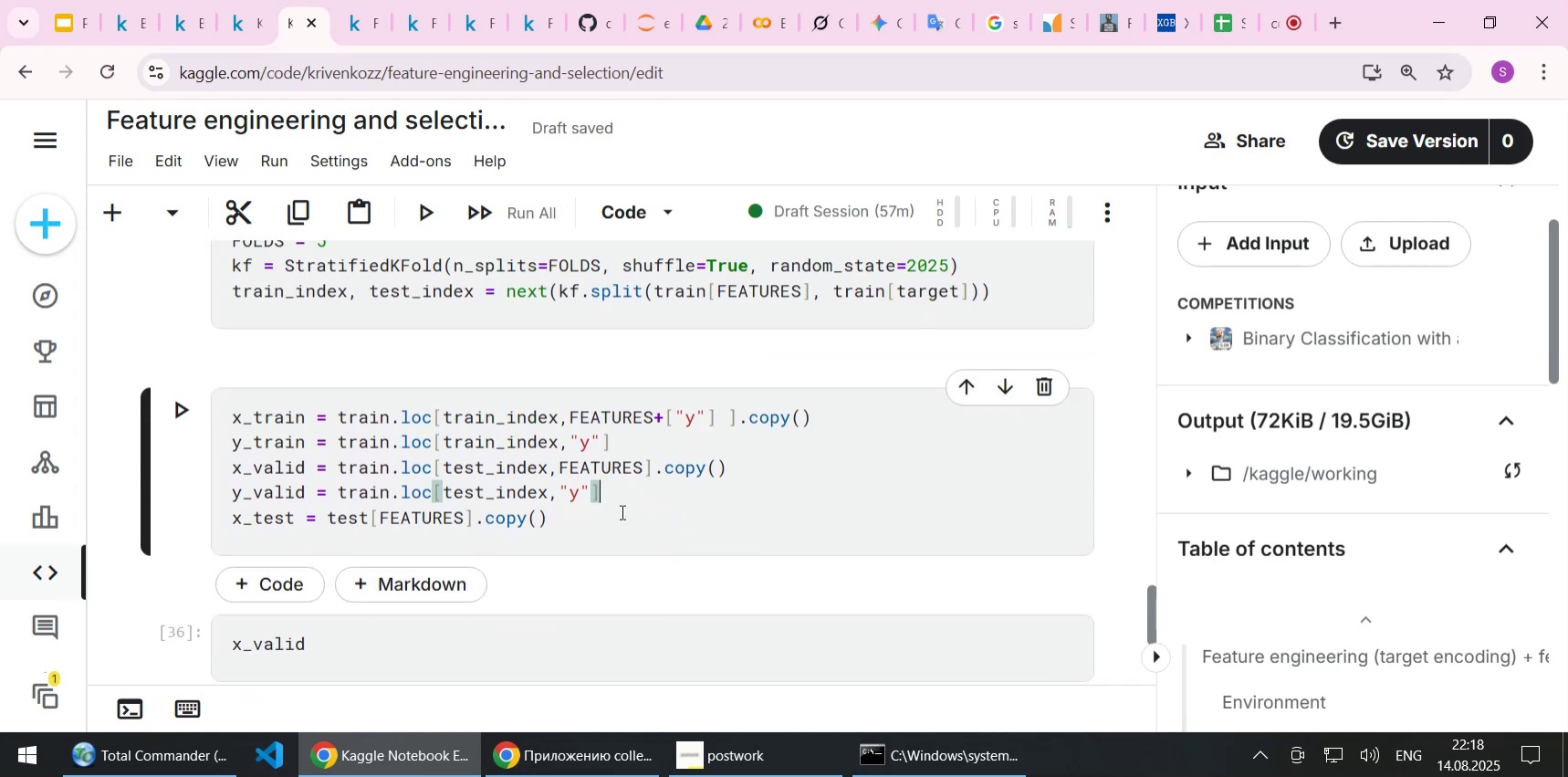 
left_click([592, 525])
 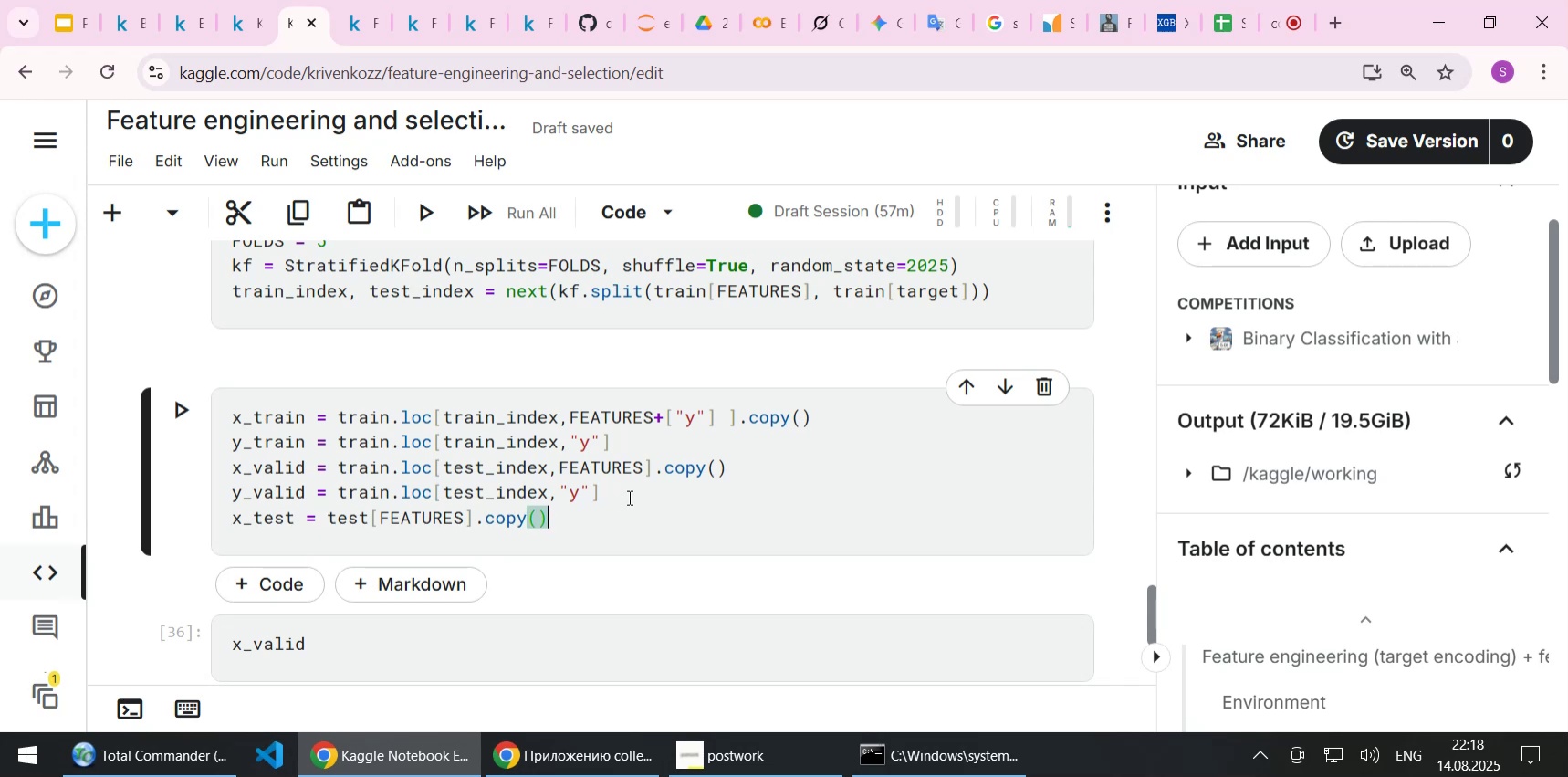 
left_click([628, 497])
 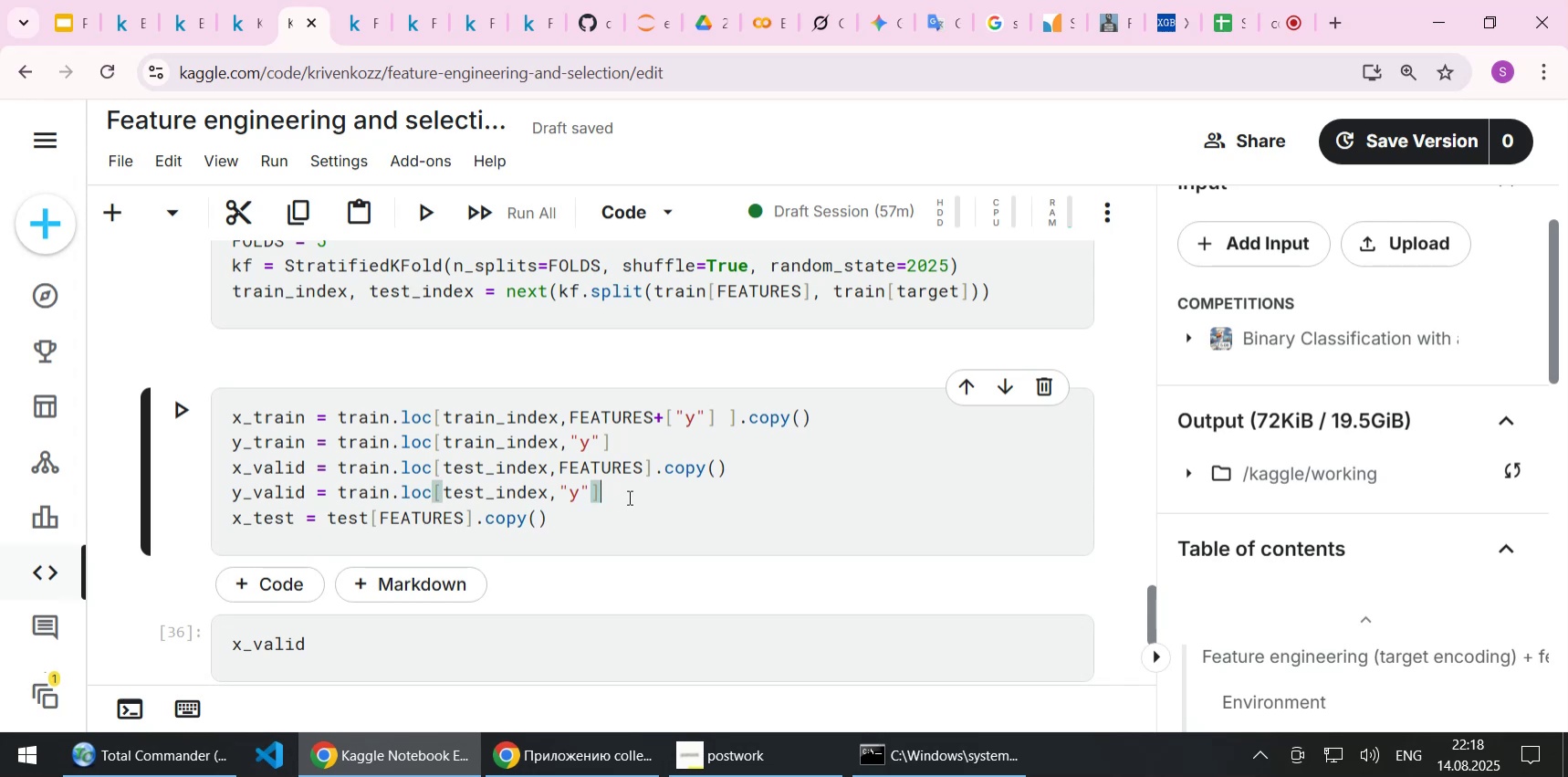 
wait(8.19)
 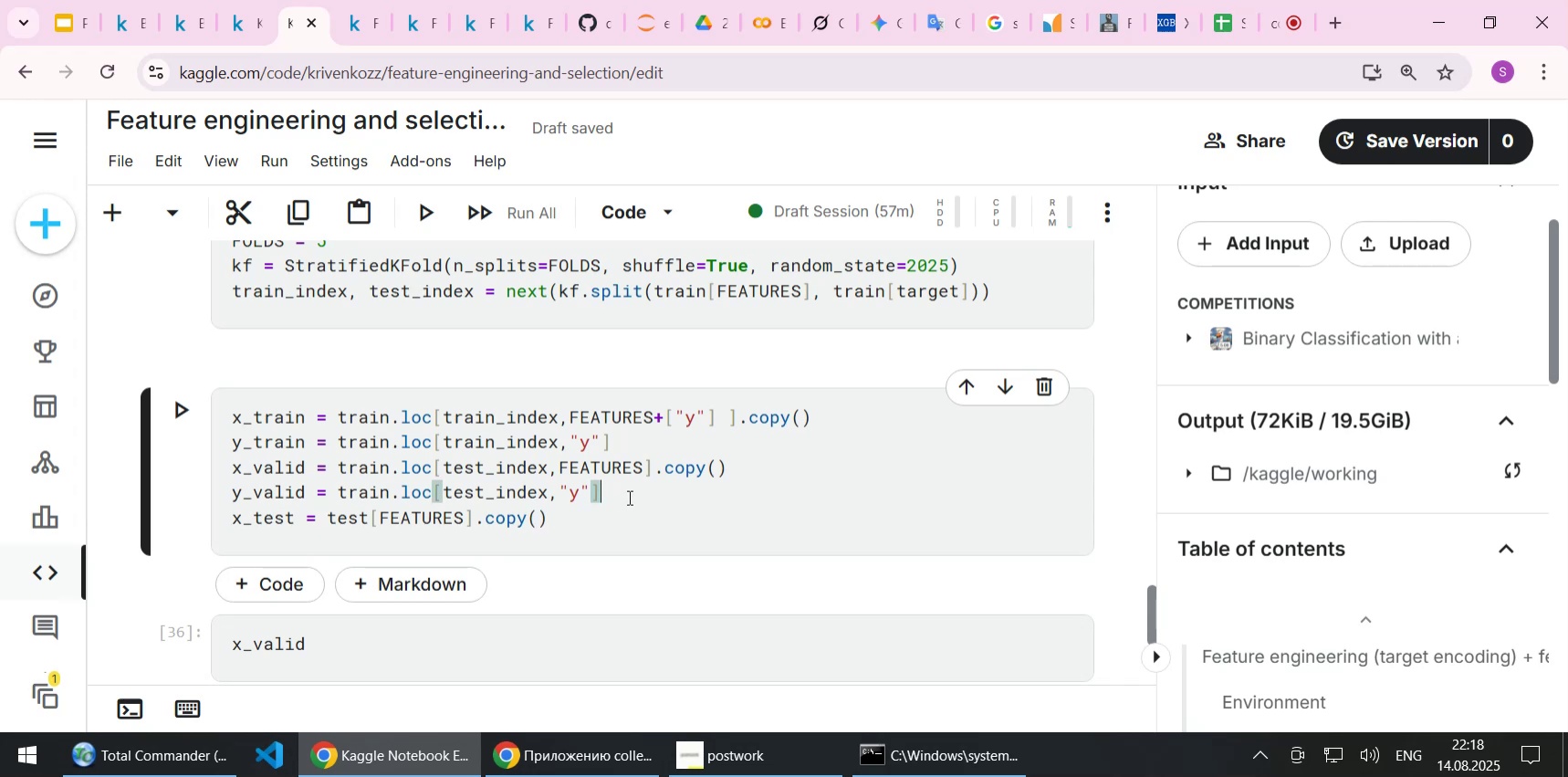 
left_click([660, 518])
 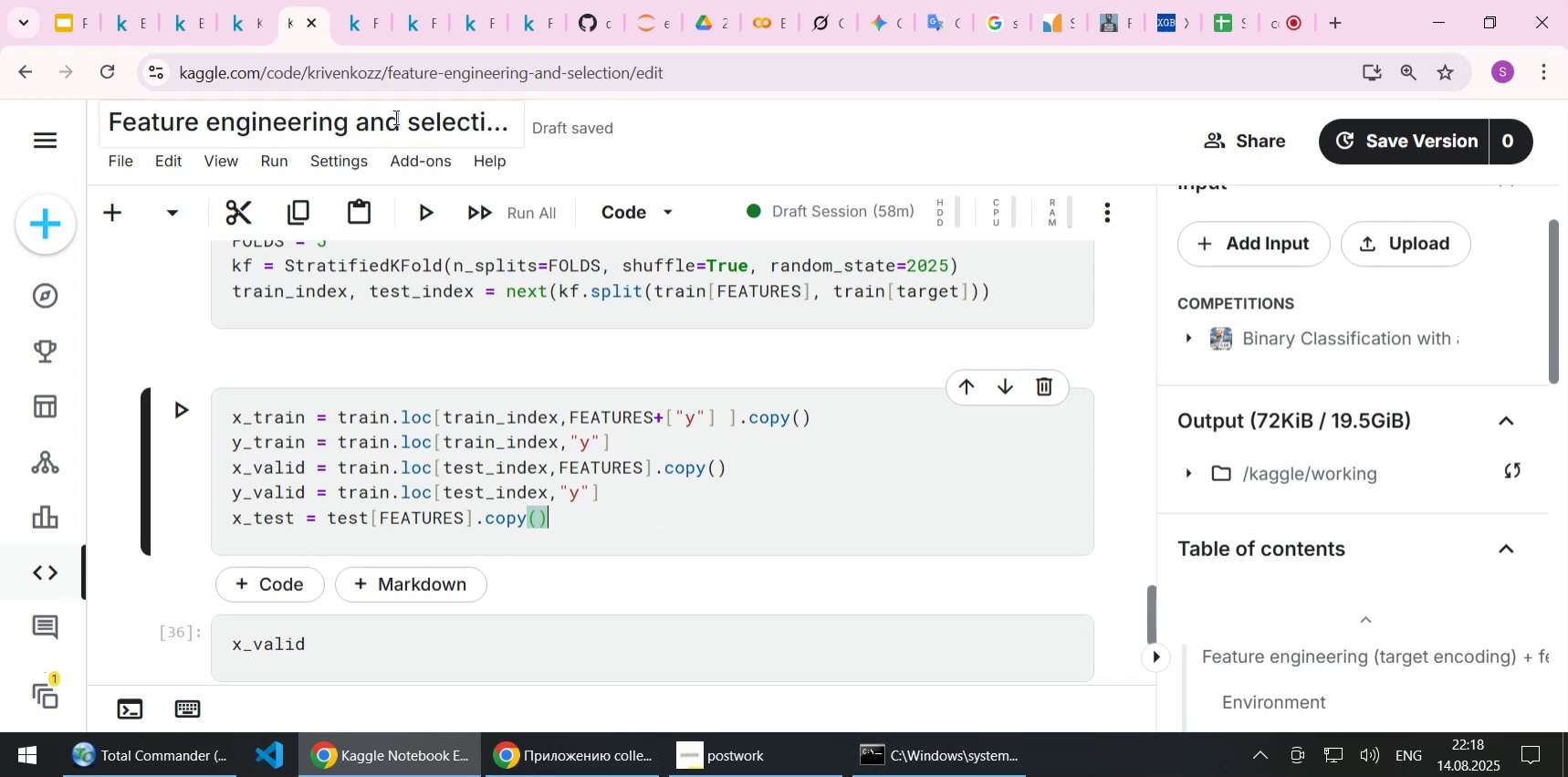 
left_click([422, 32])
 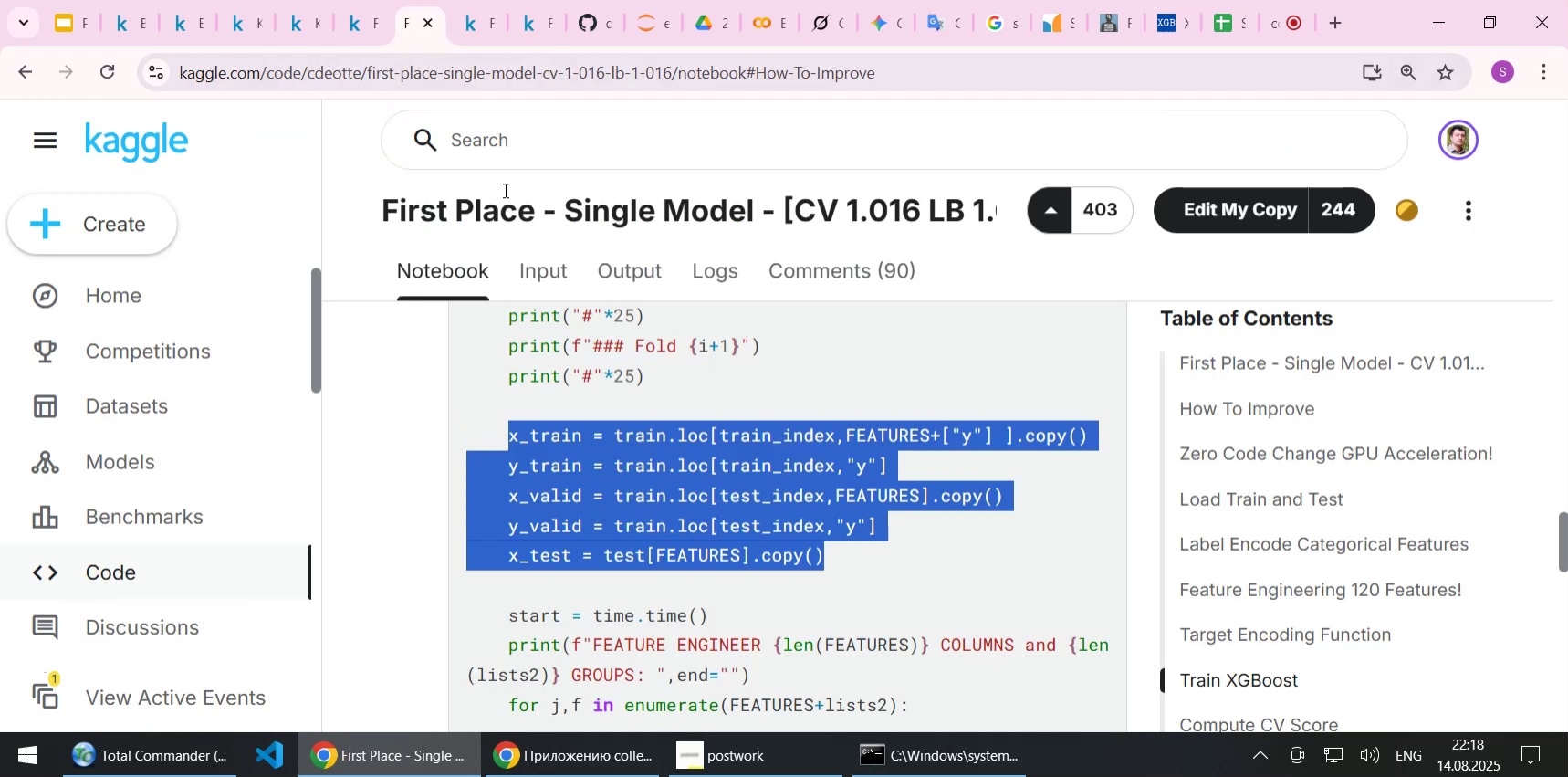 
scroll: coordinate [644, 431], scroll_direction: down, amount: 1.0
 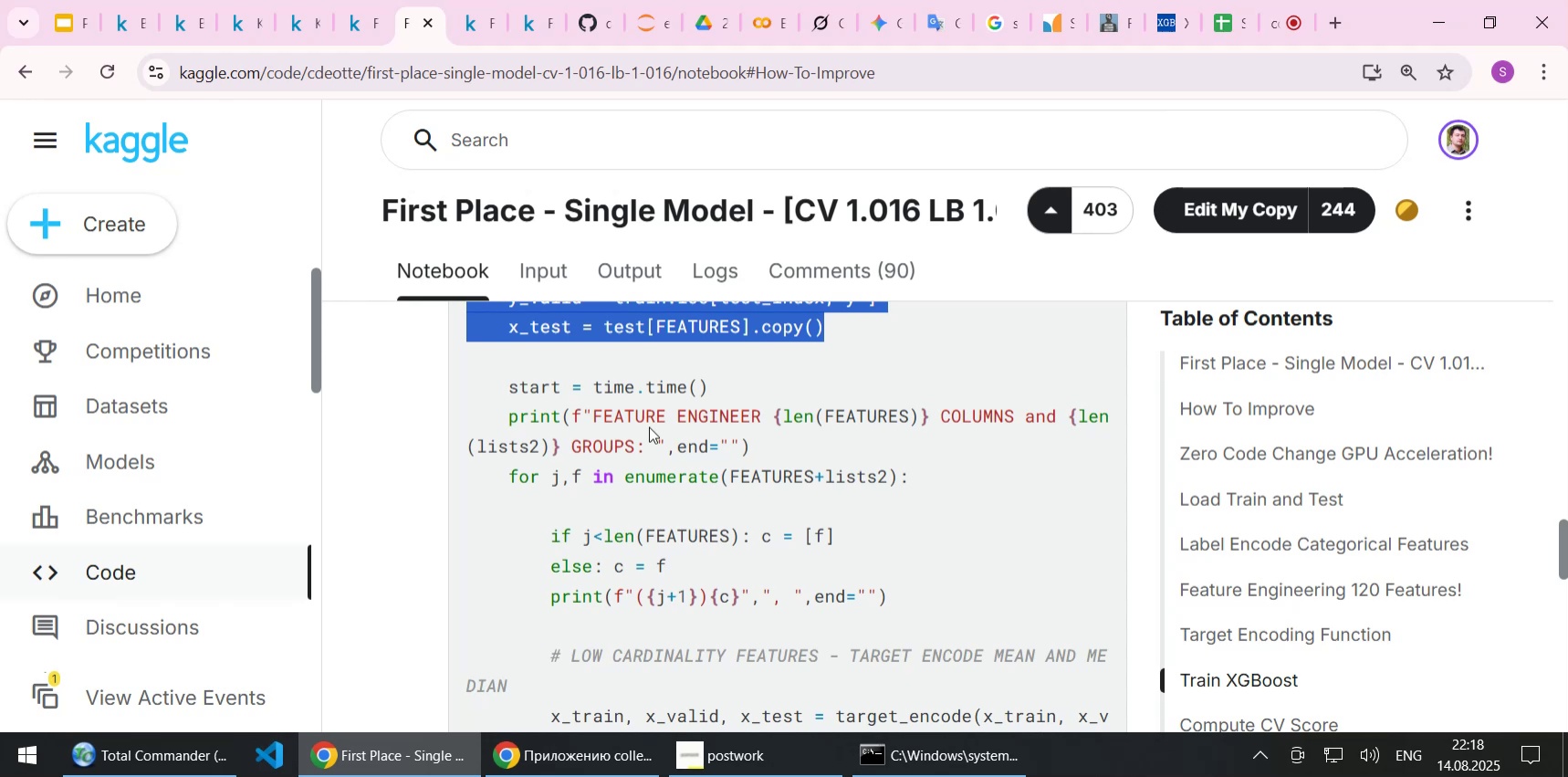 
wait(13.87)
 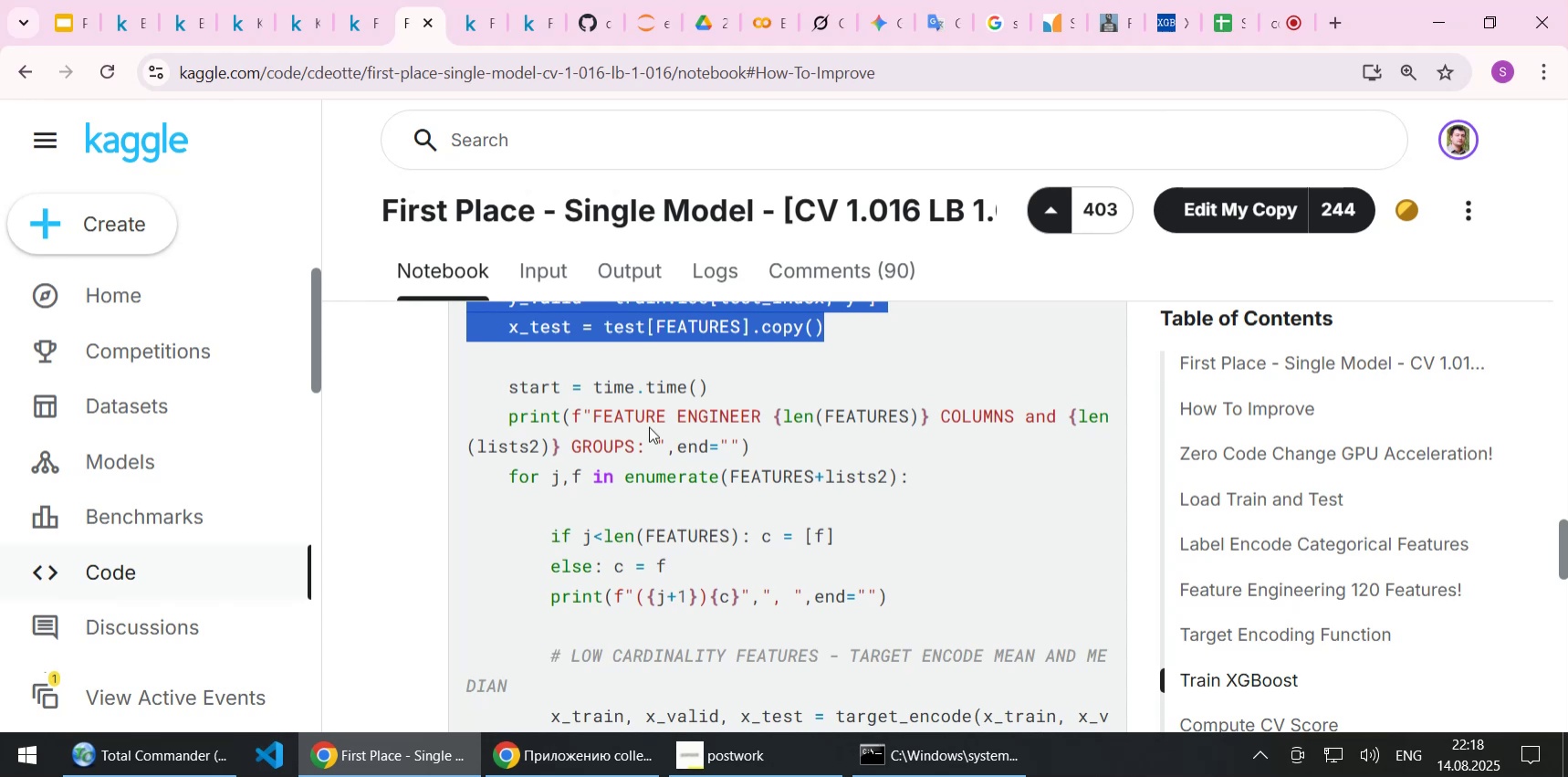 
scroll: coordinate [832, 520], scroll_direction: up, amount: 2.0
 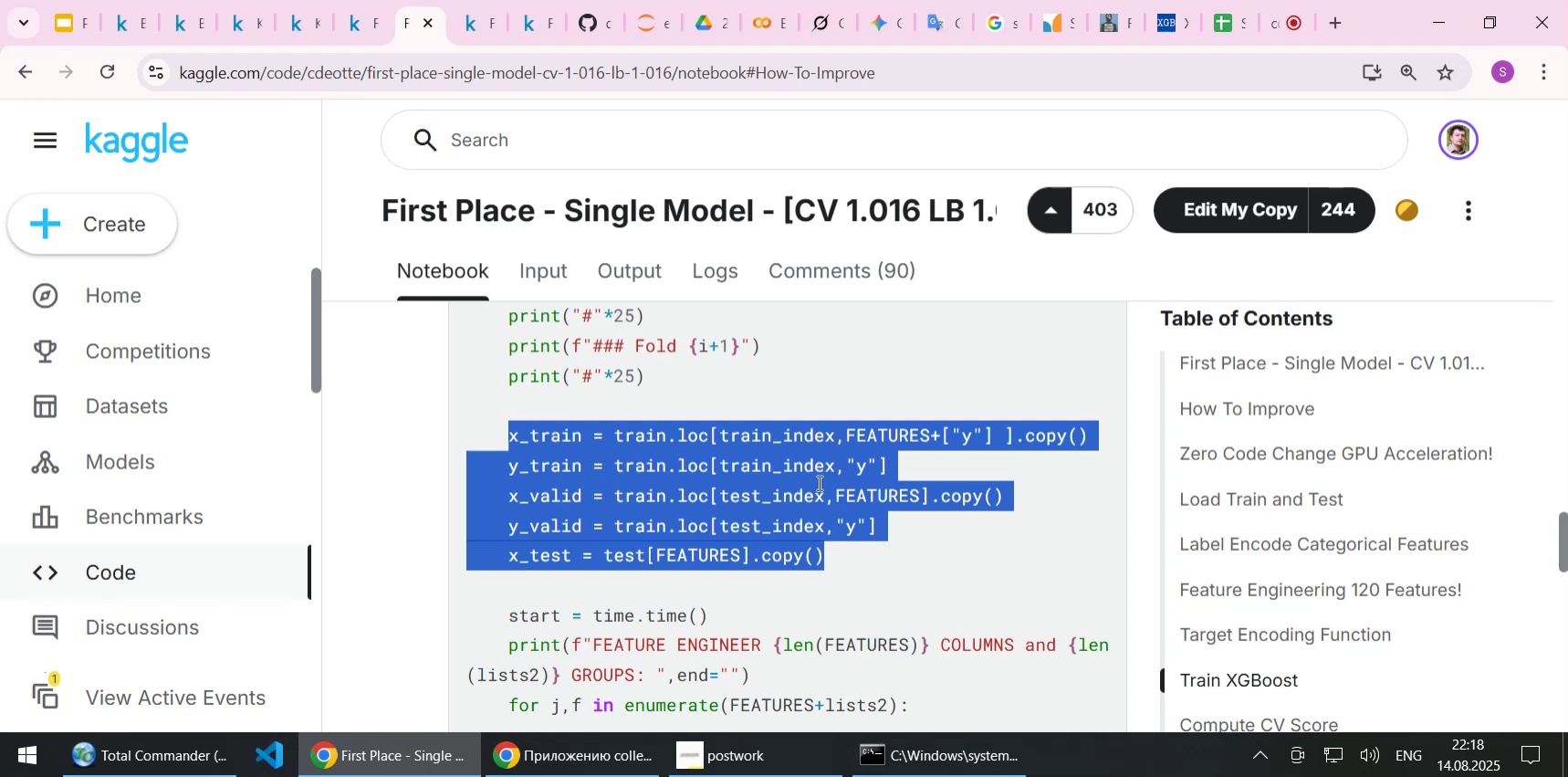 
left_click([377, 23])
 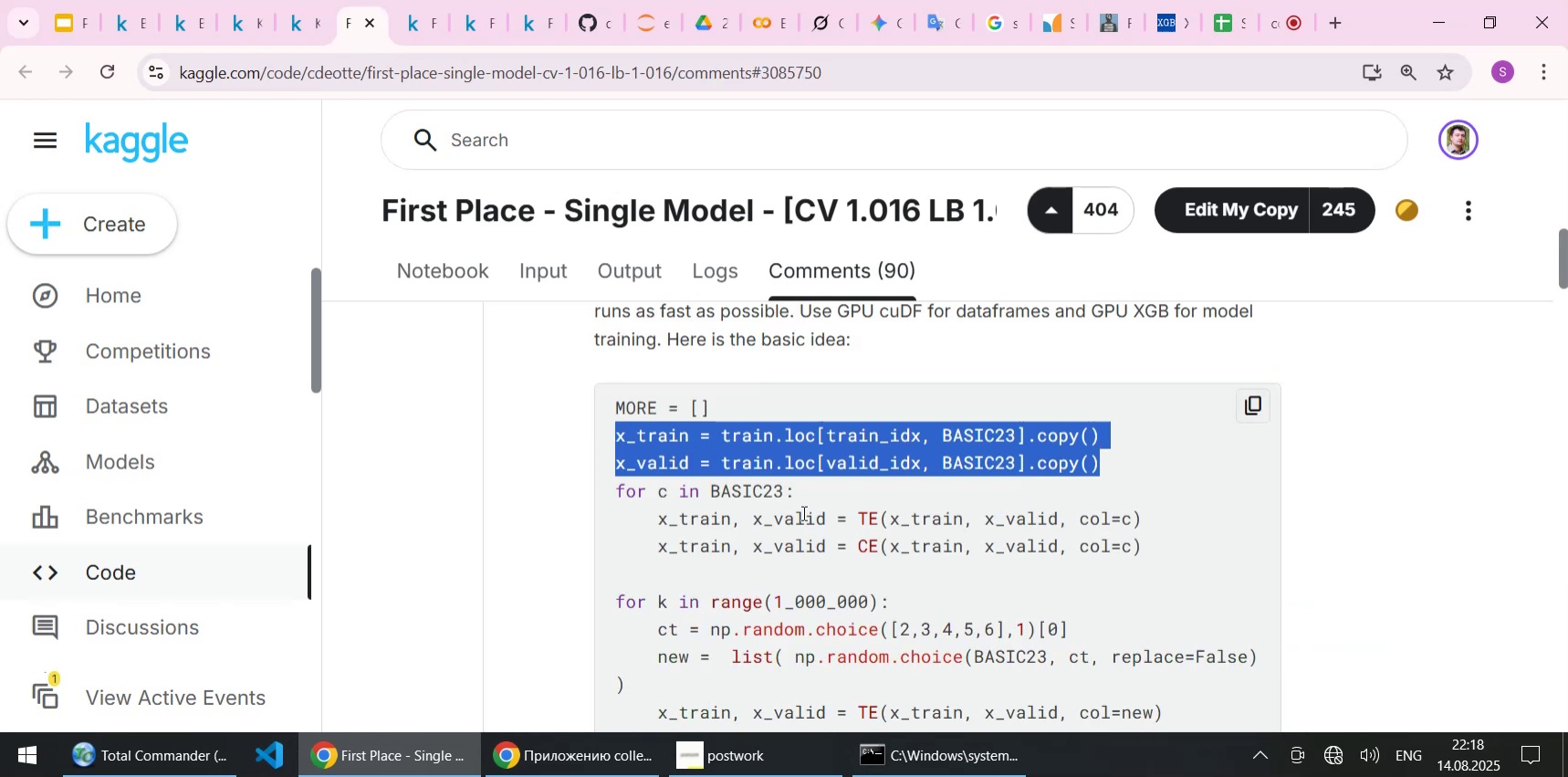 
left_click([808, 507])
 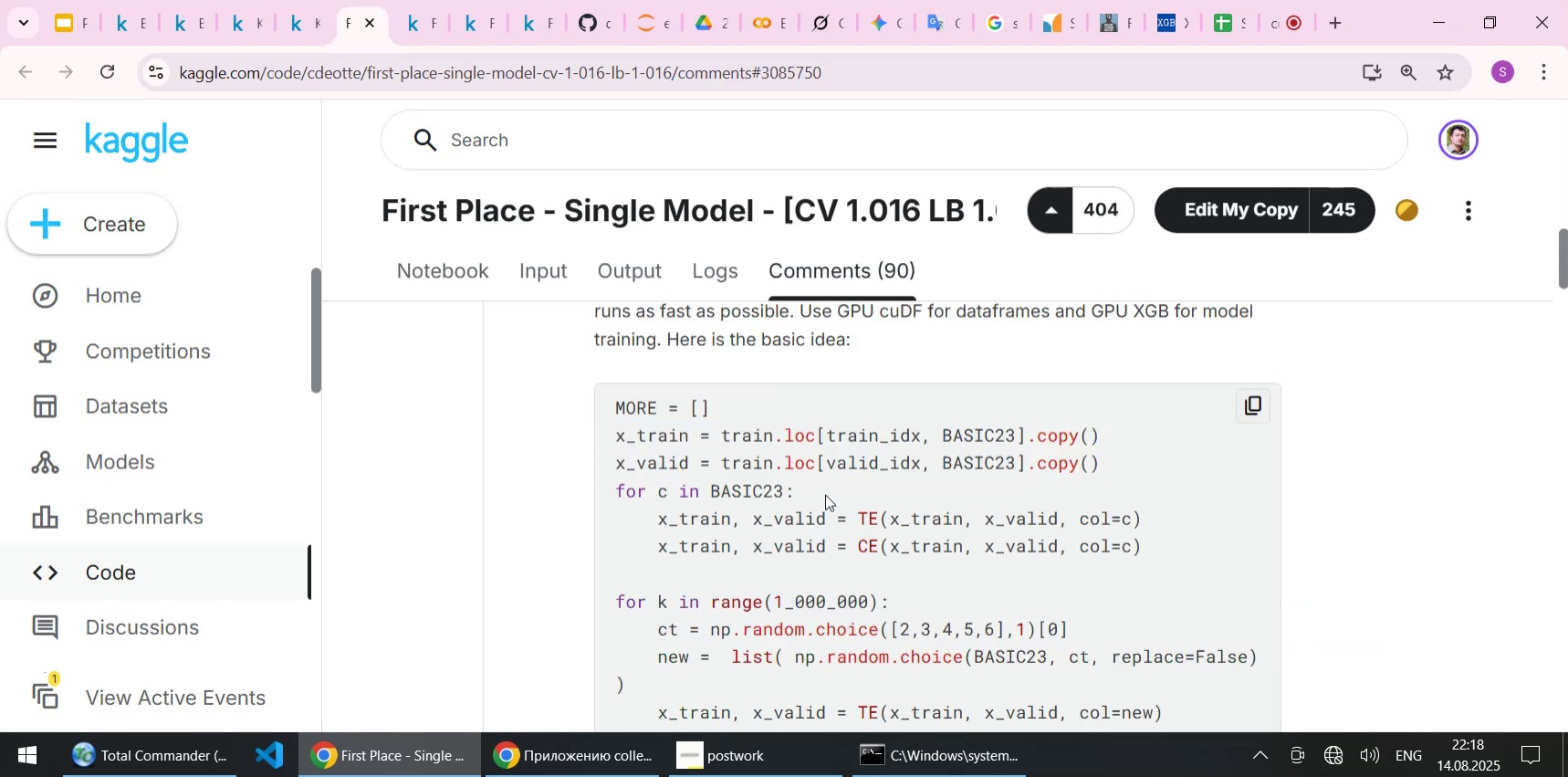 
scroll: coordinate [850, 493], scroll_direction: down, amount: 1.0
 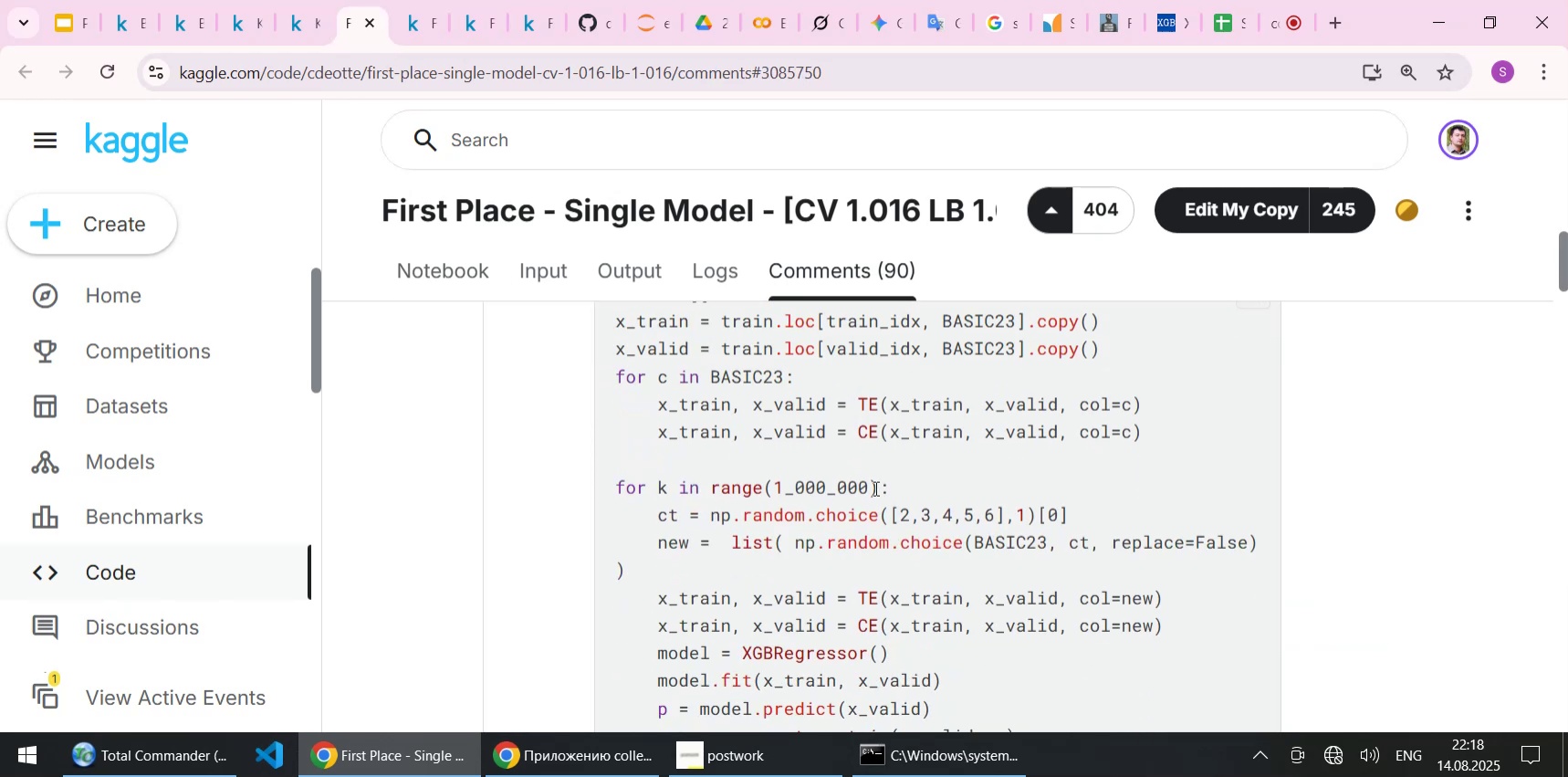 
scroll: coordinate [925, 482], scroll_direction: up, amount: 1.0
 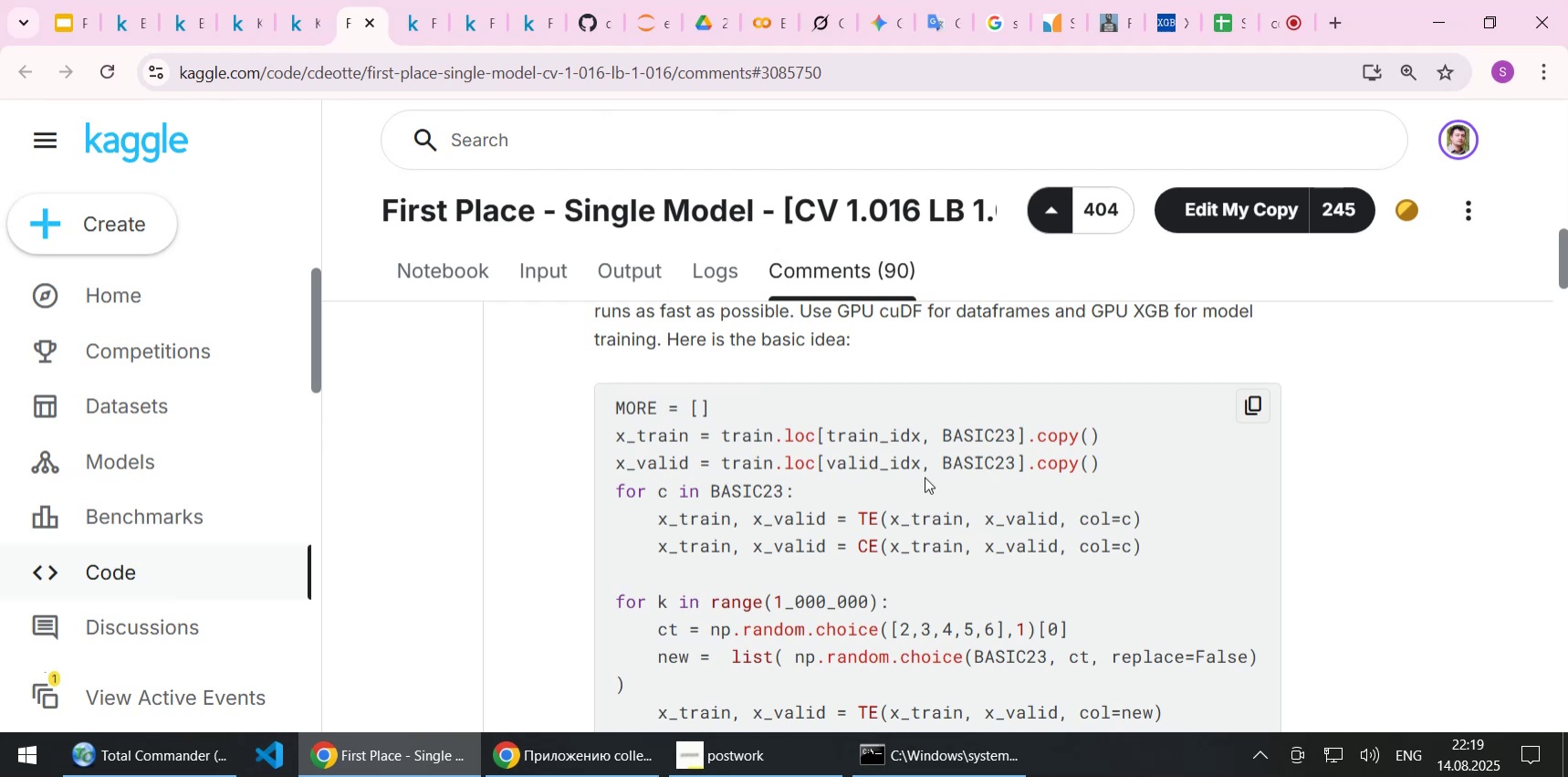 
wait(7.55)
 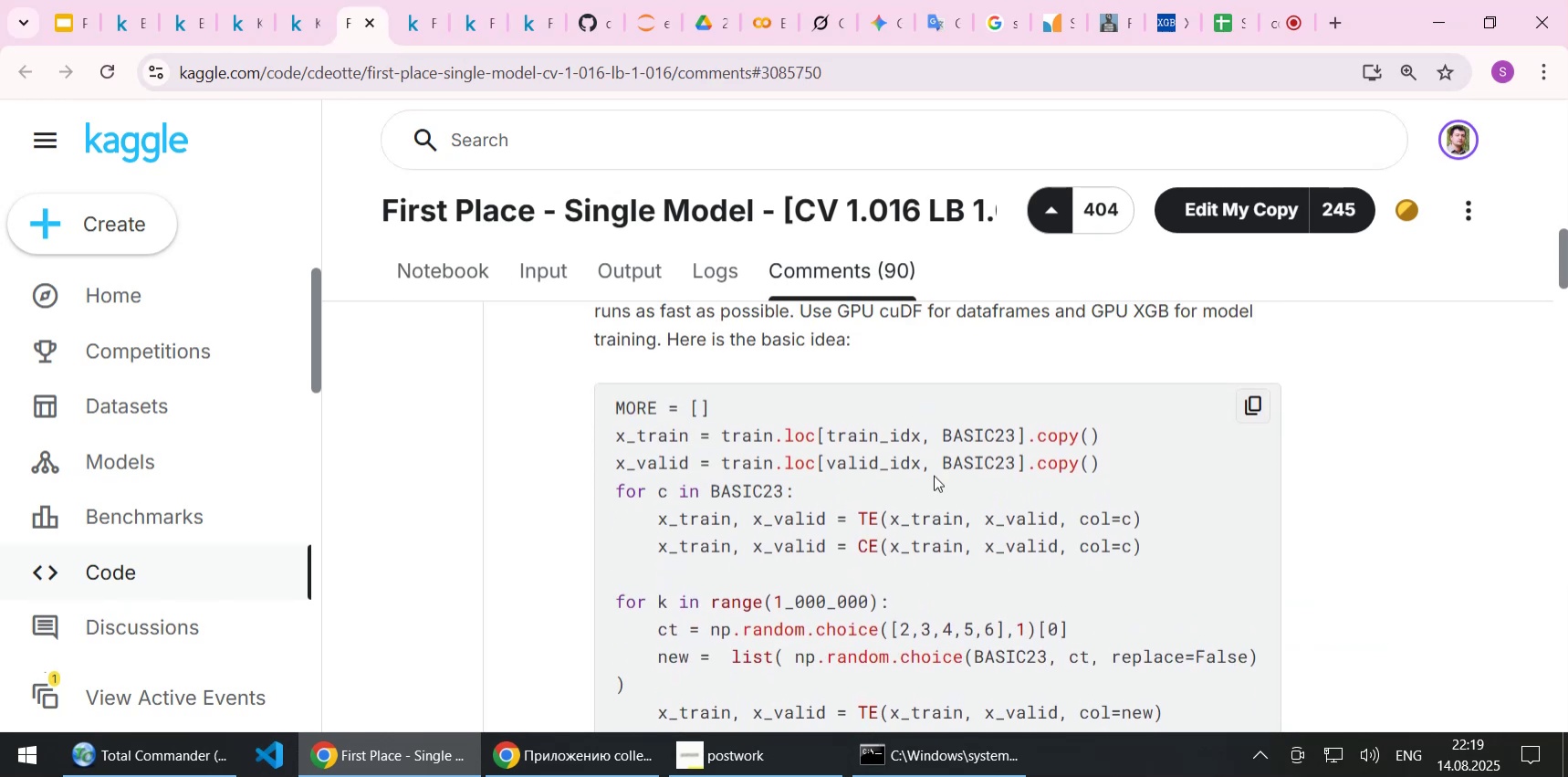 
left_click([406, 20])
 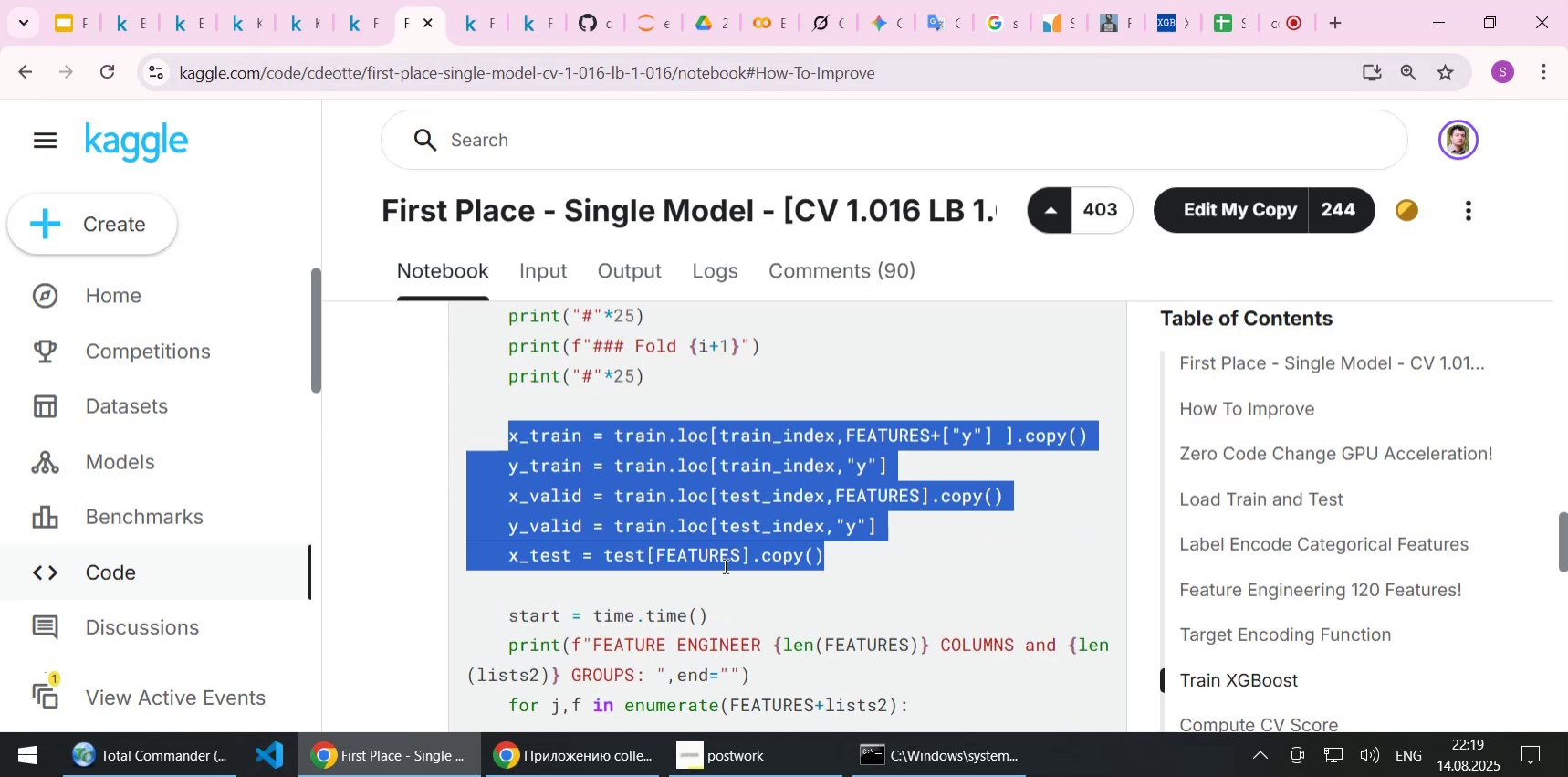 
left_click([724, 603])
 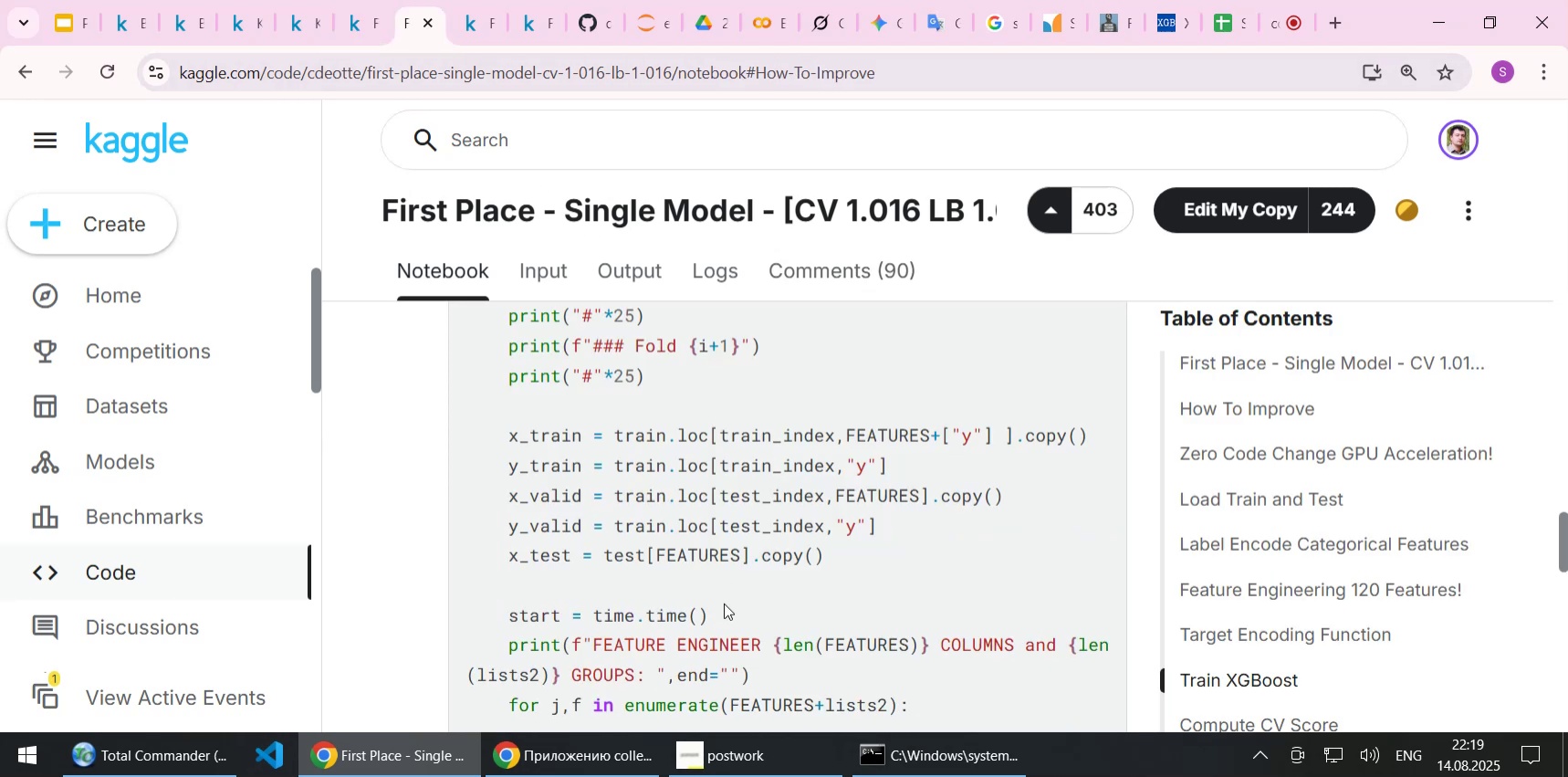 
scroll: coordinate [865, 534], scroll_direction: down, amount: 4.0
 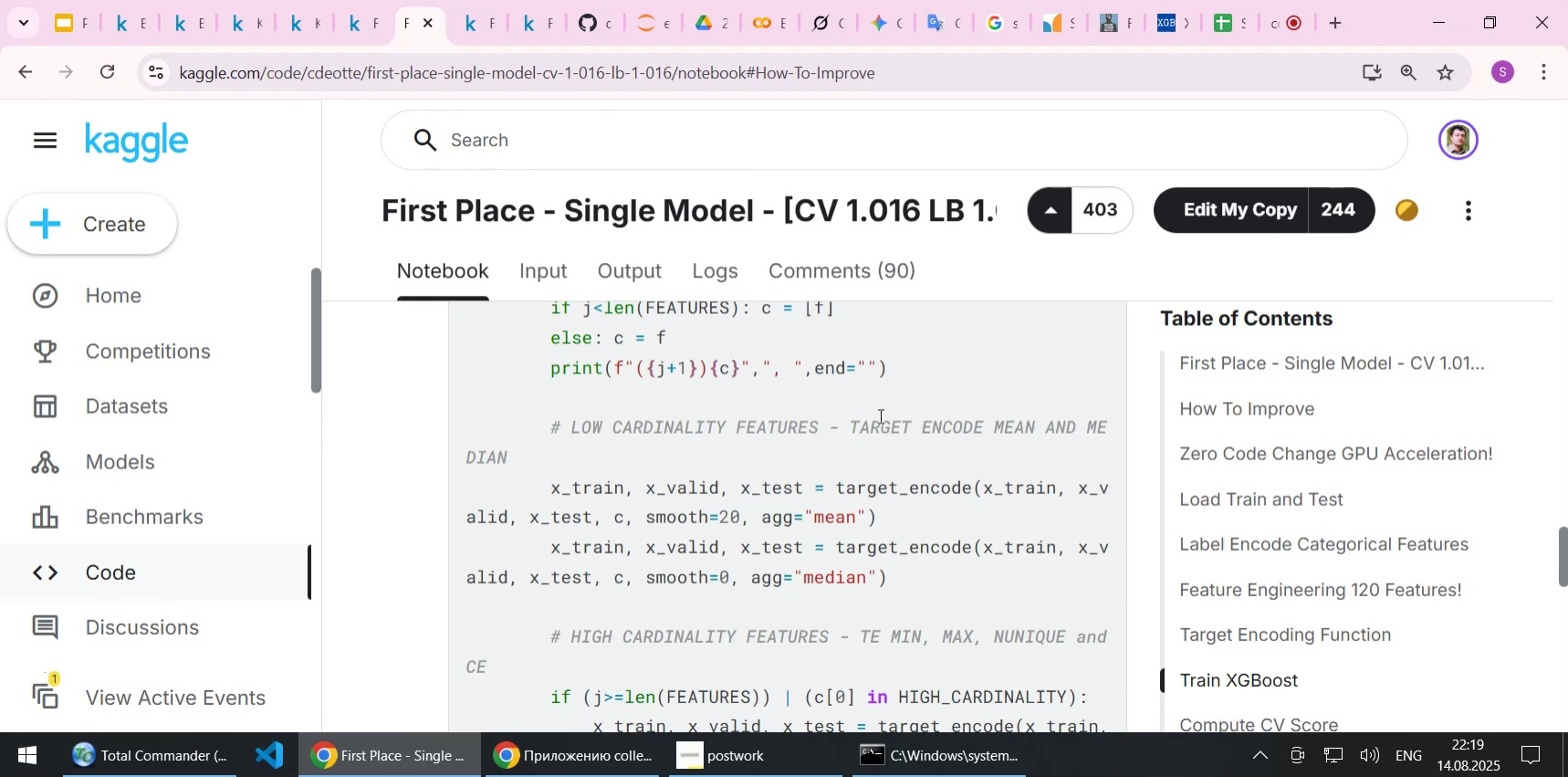 
wait(5.35)
 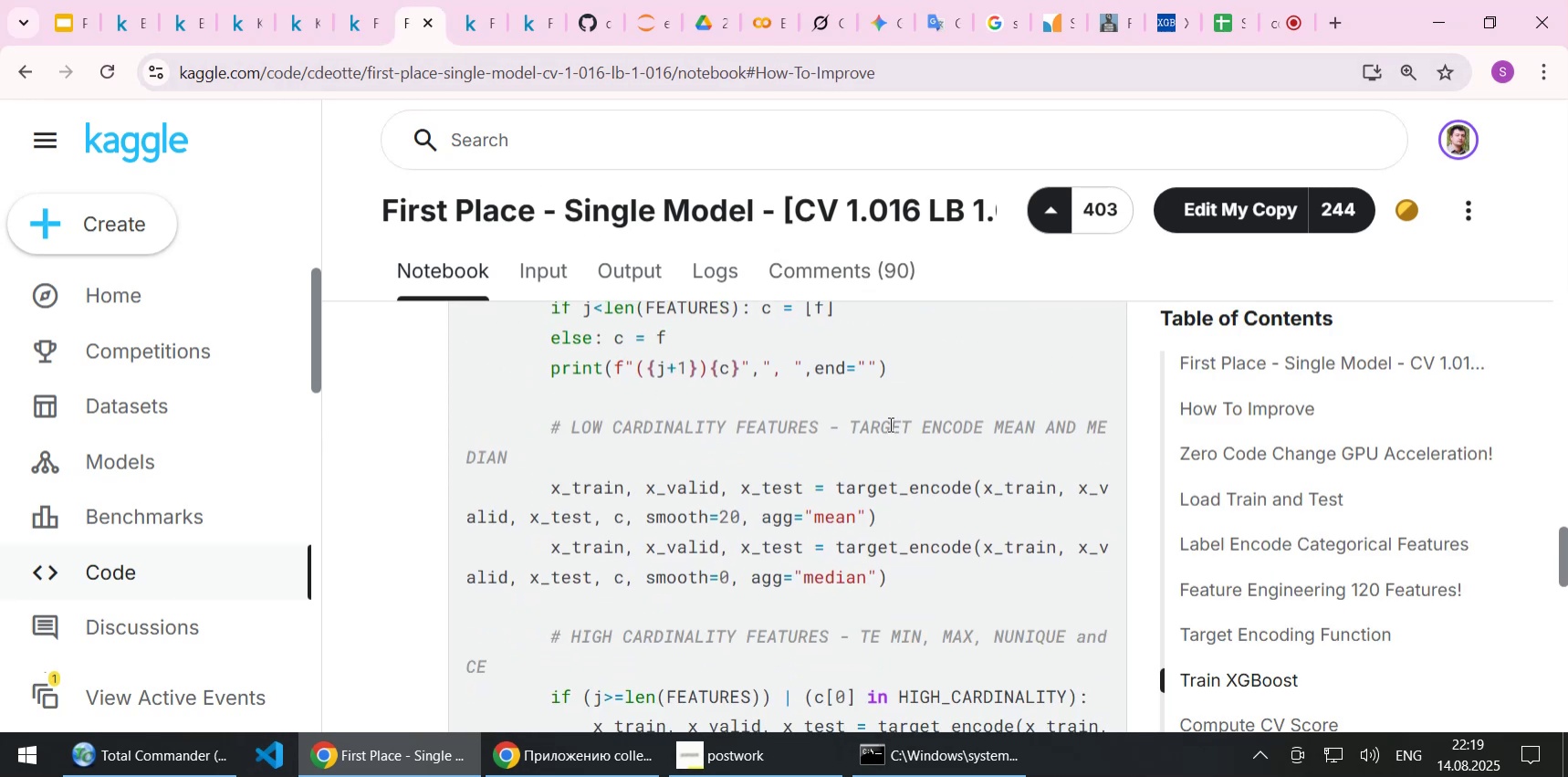 
scroll: coordinate [886, 415], scroll_direction: up, amount: 2.0
 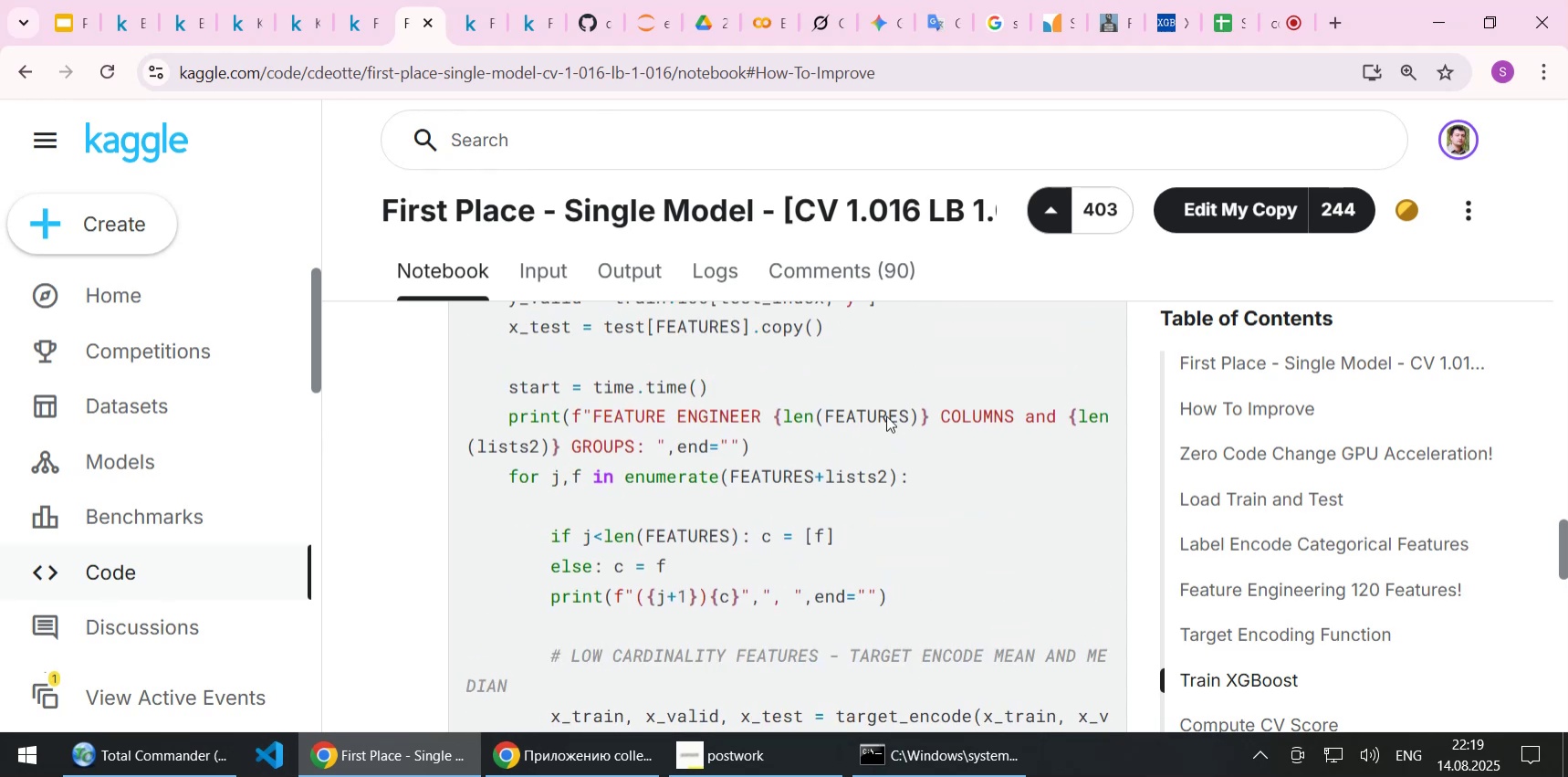 
scroll: coordinate [886, 415], scroll_direction: down, amount: 1.0
 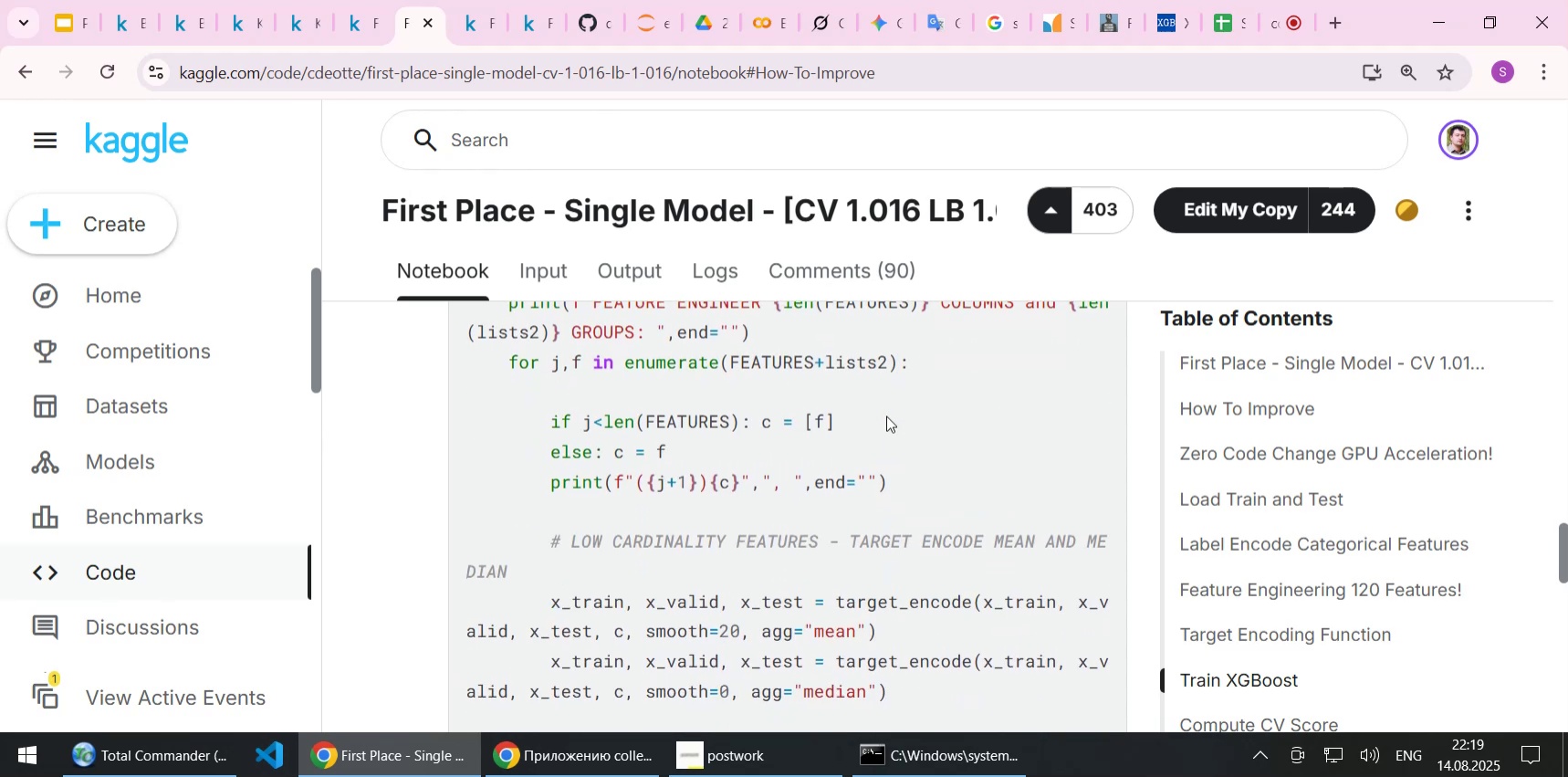 
scroll: coordinate [886, 417], scroll_direction: up, amount: 3.0
 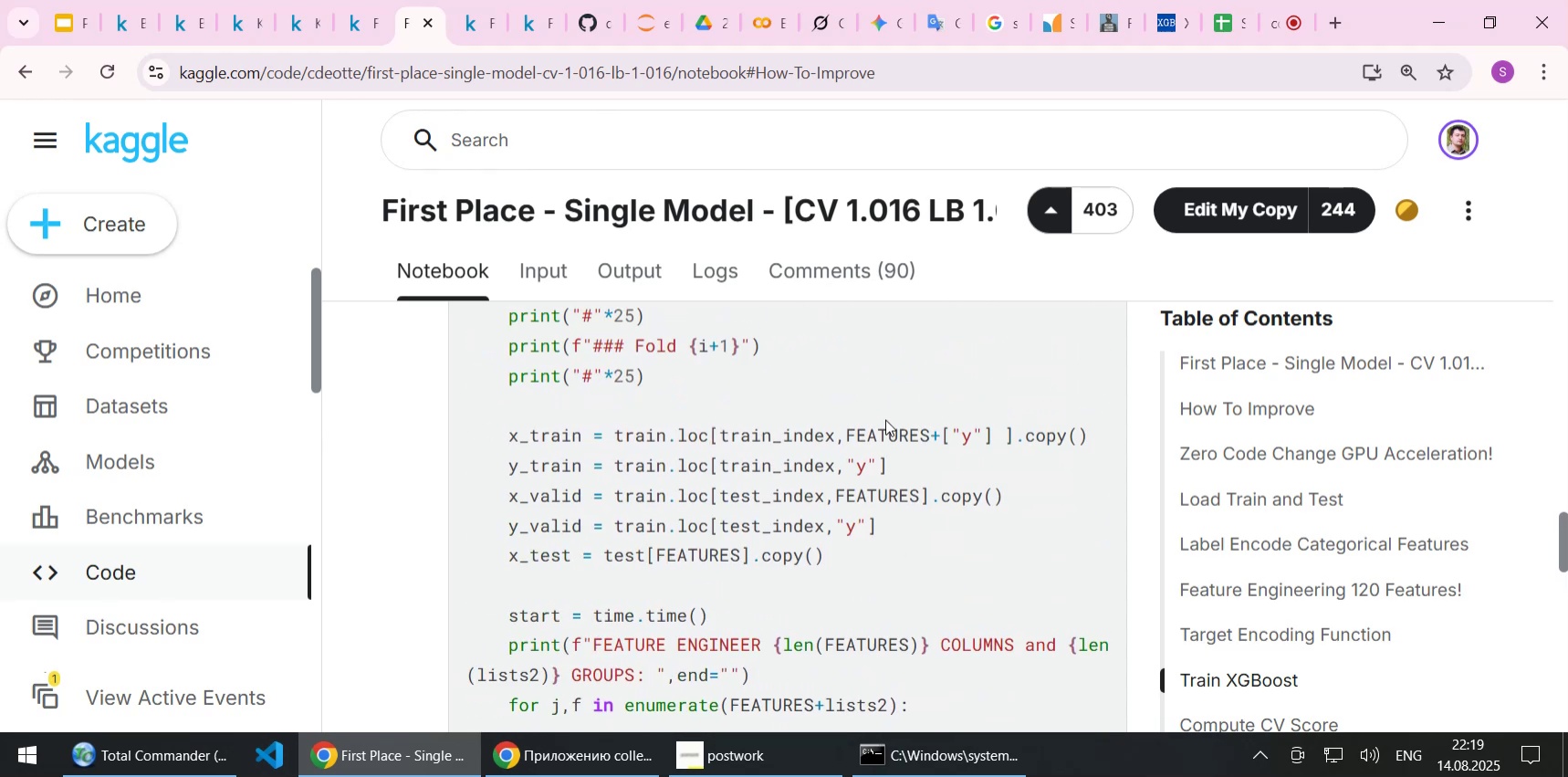 
scroll: coordinate [885, 420], scroll_direction: down, amount: 3.0
 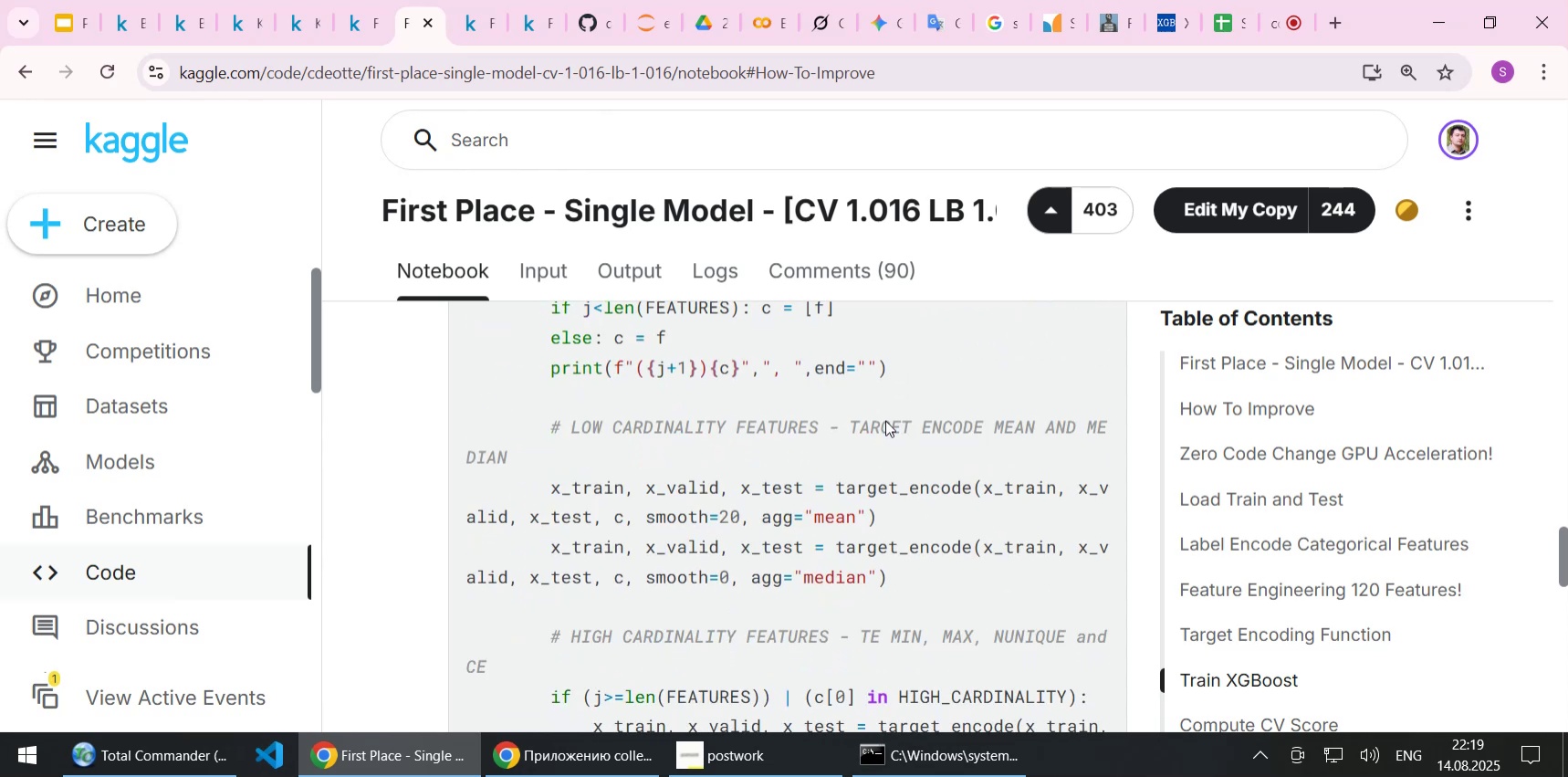 
scroll: coordinate [885, 420], scroll_direction: up, amount: 18.0
 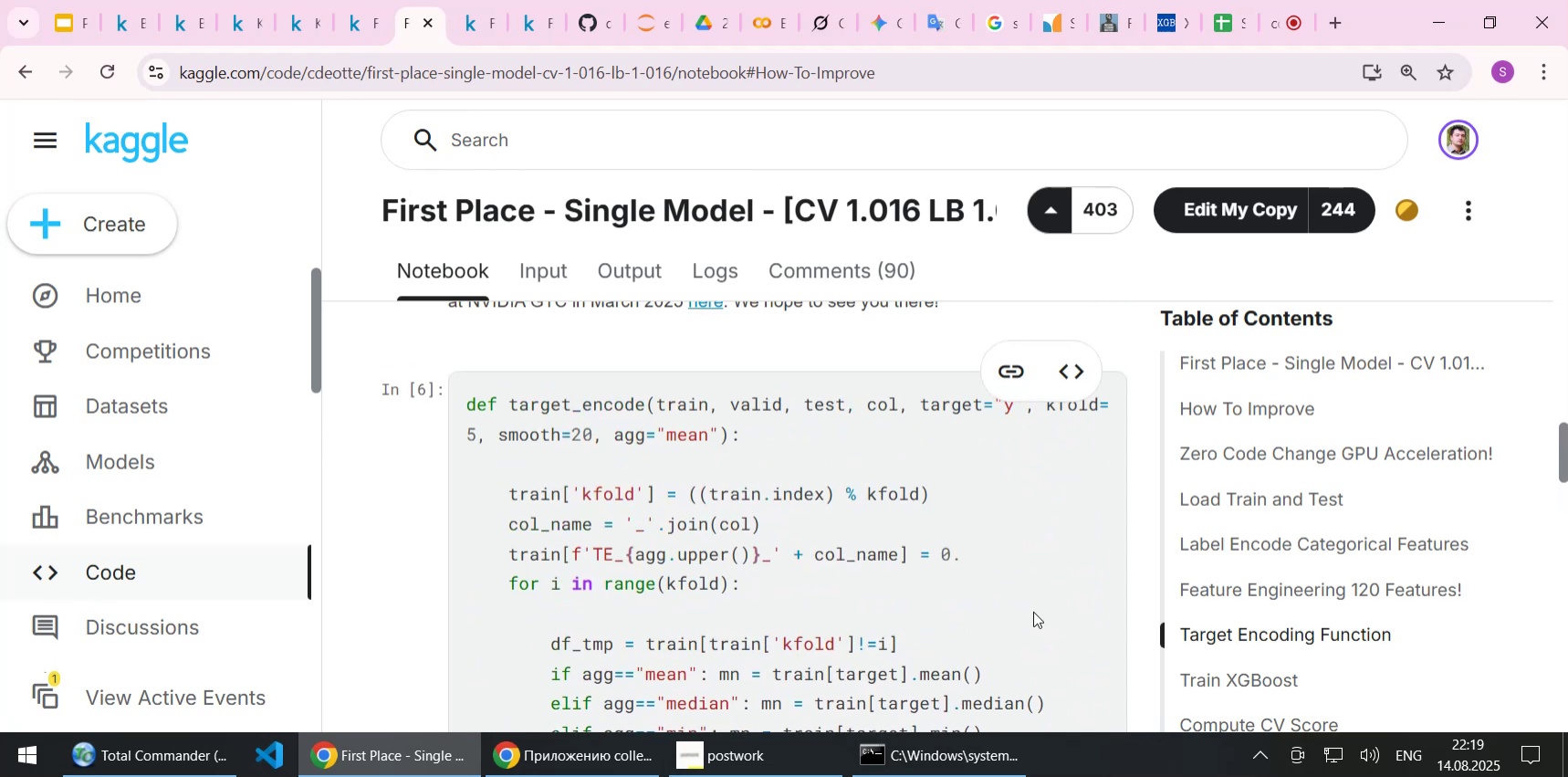 
scroll: coordinate [1033, 611], scroll_direction: down, amount: 1.0
 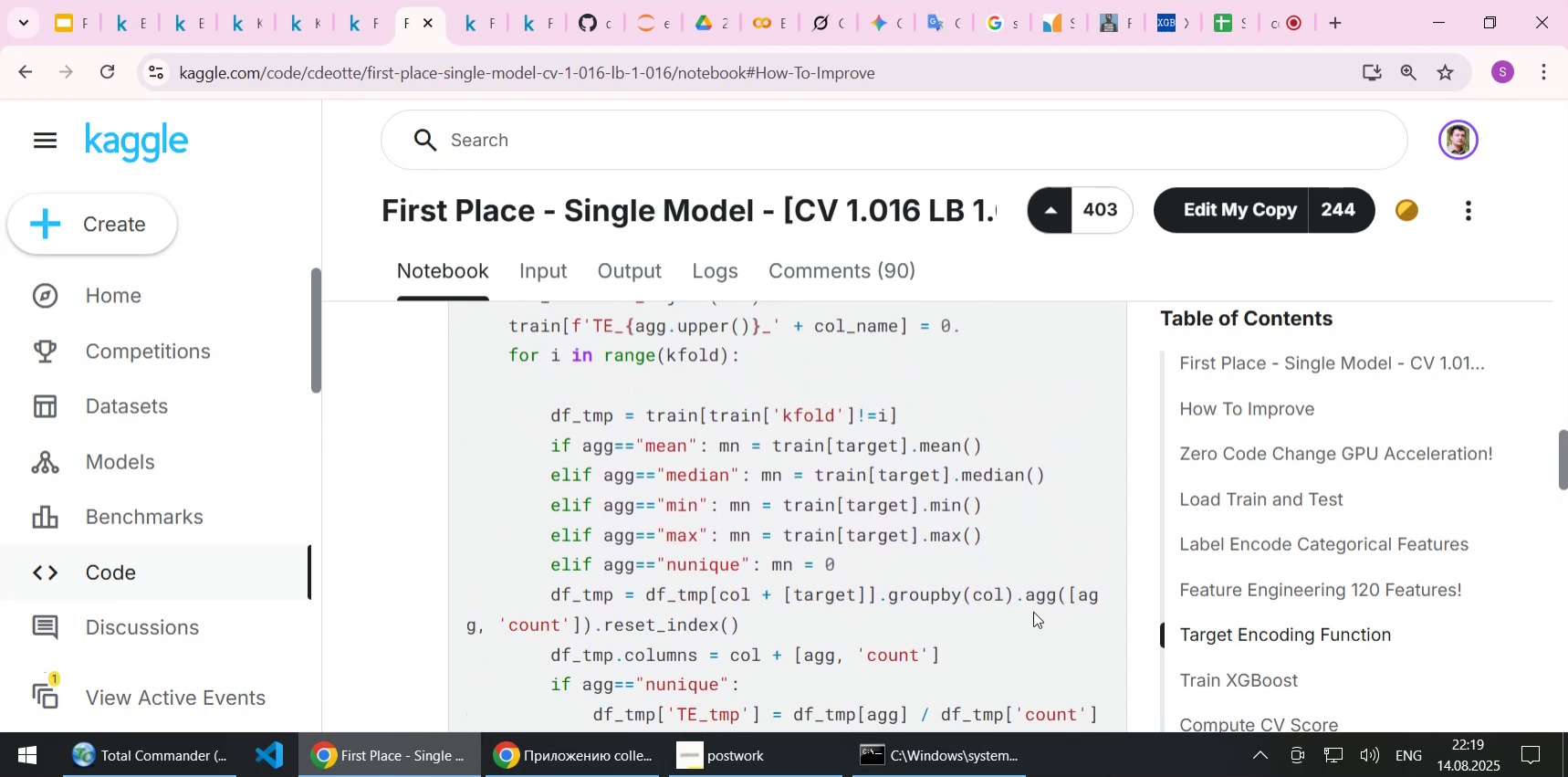 
scroll: coordinate [1006, 600], scroll_direction: up, amount: 9.0
 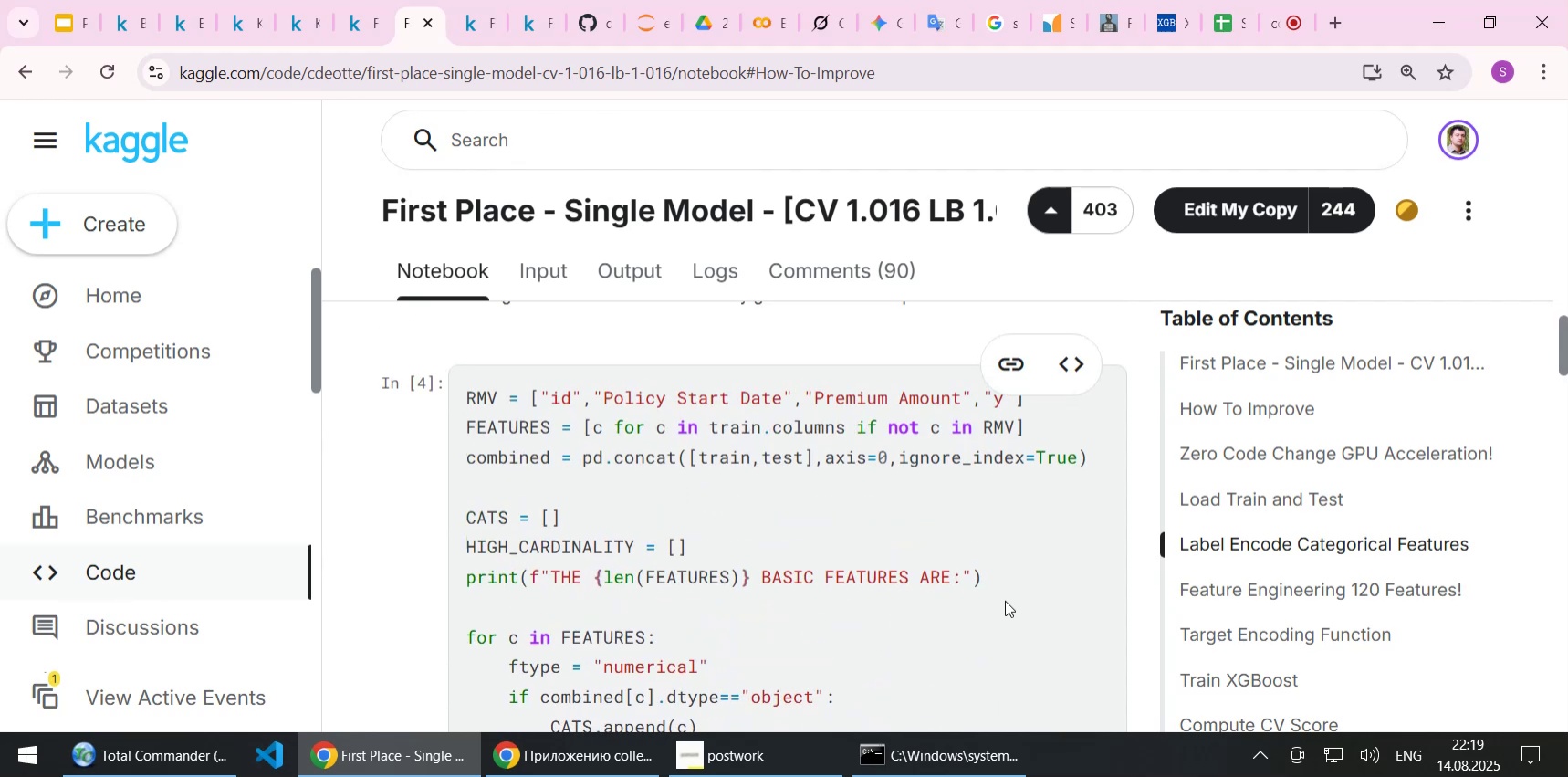 
scroll: coordinate [1005, 600], scroll_direction: down, amount: 3.0
 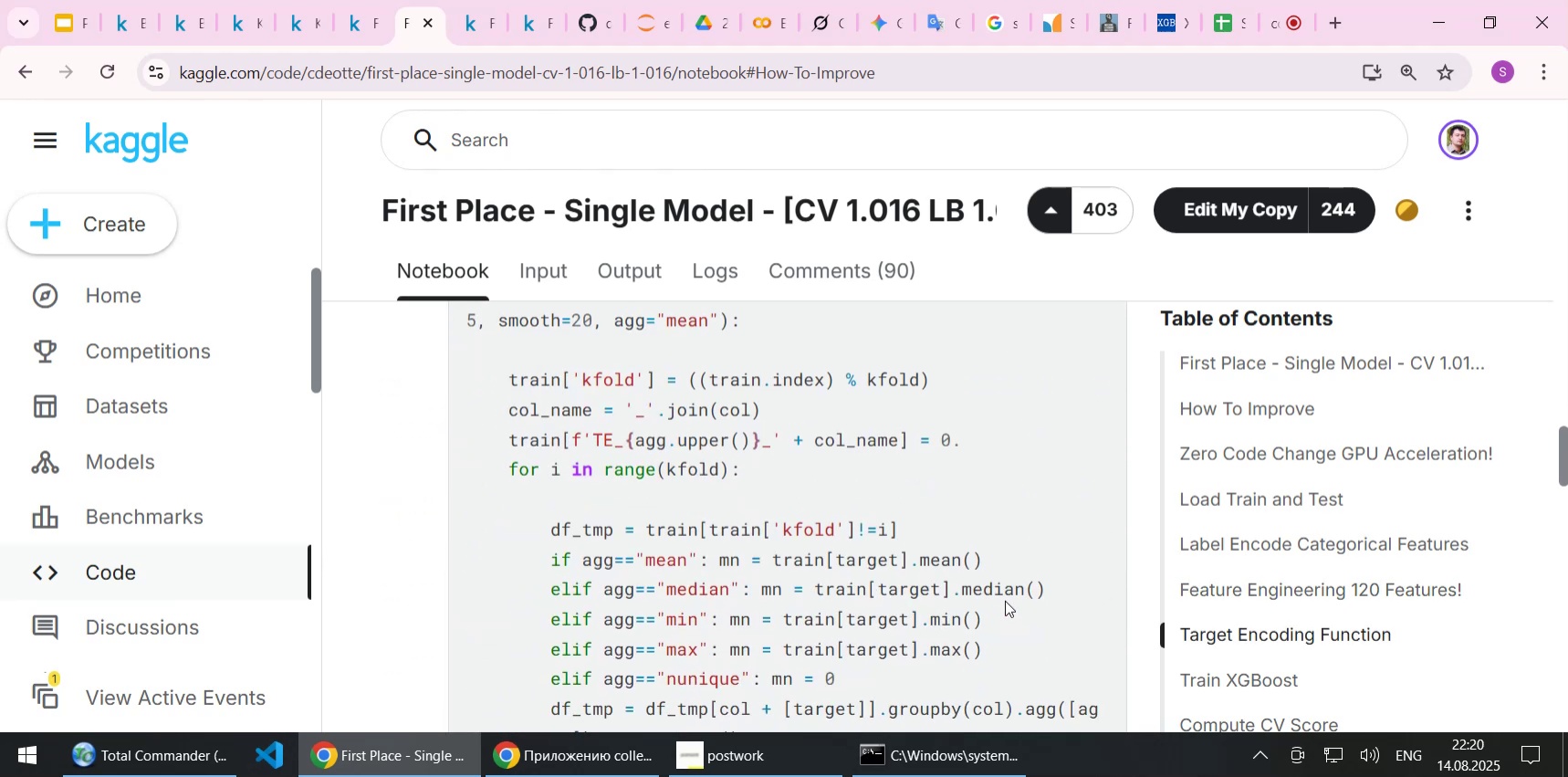 
scroll: coordinate [1005, 600], scroll_direction: up, amount: 1.0
 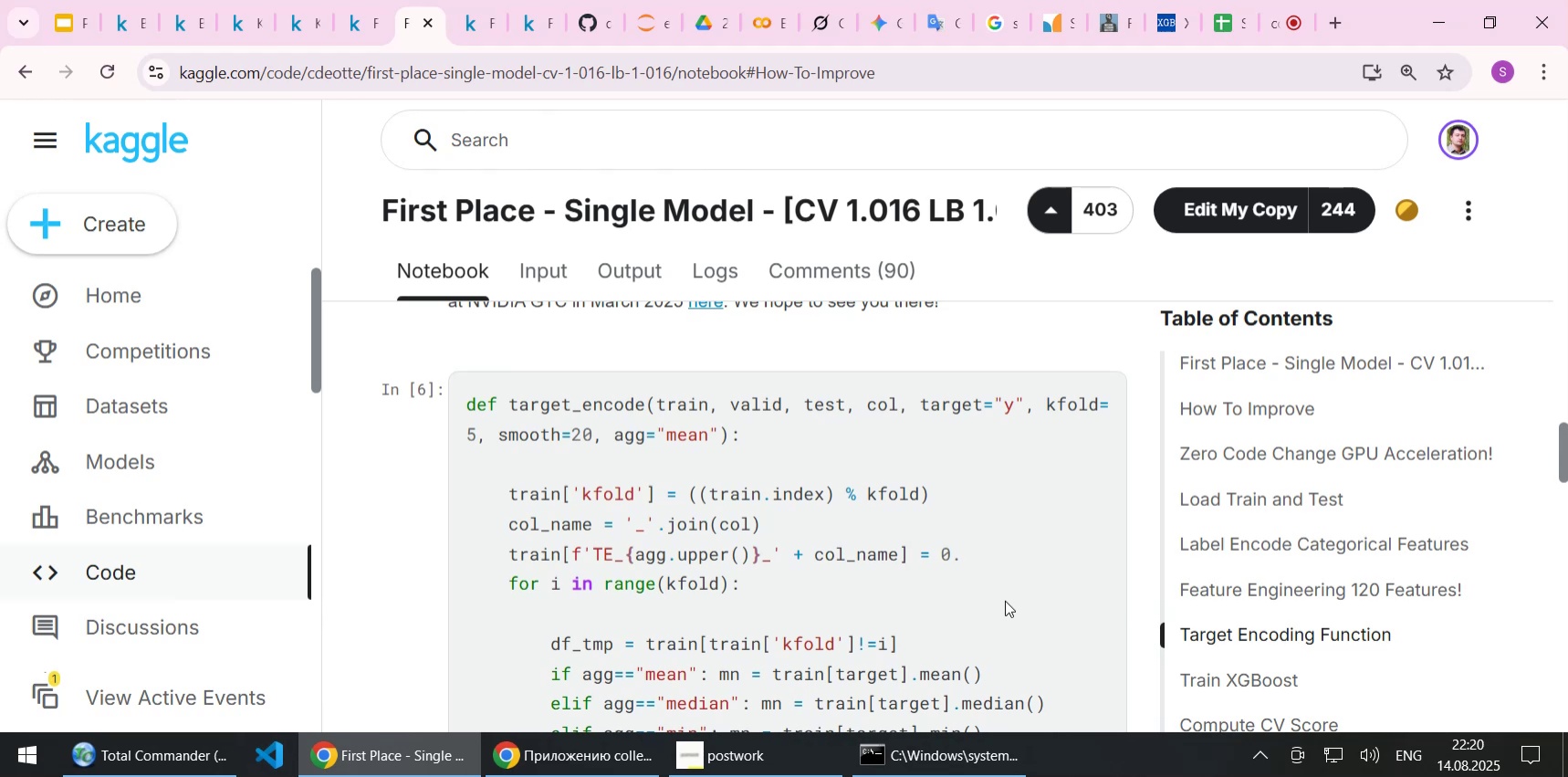 
scroll: coordinate [1005, 600], scroll_direction: down, amount: 1.0
 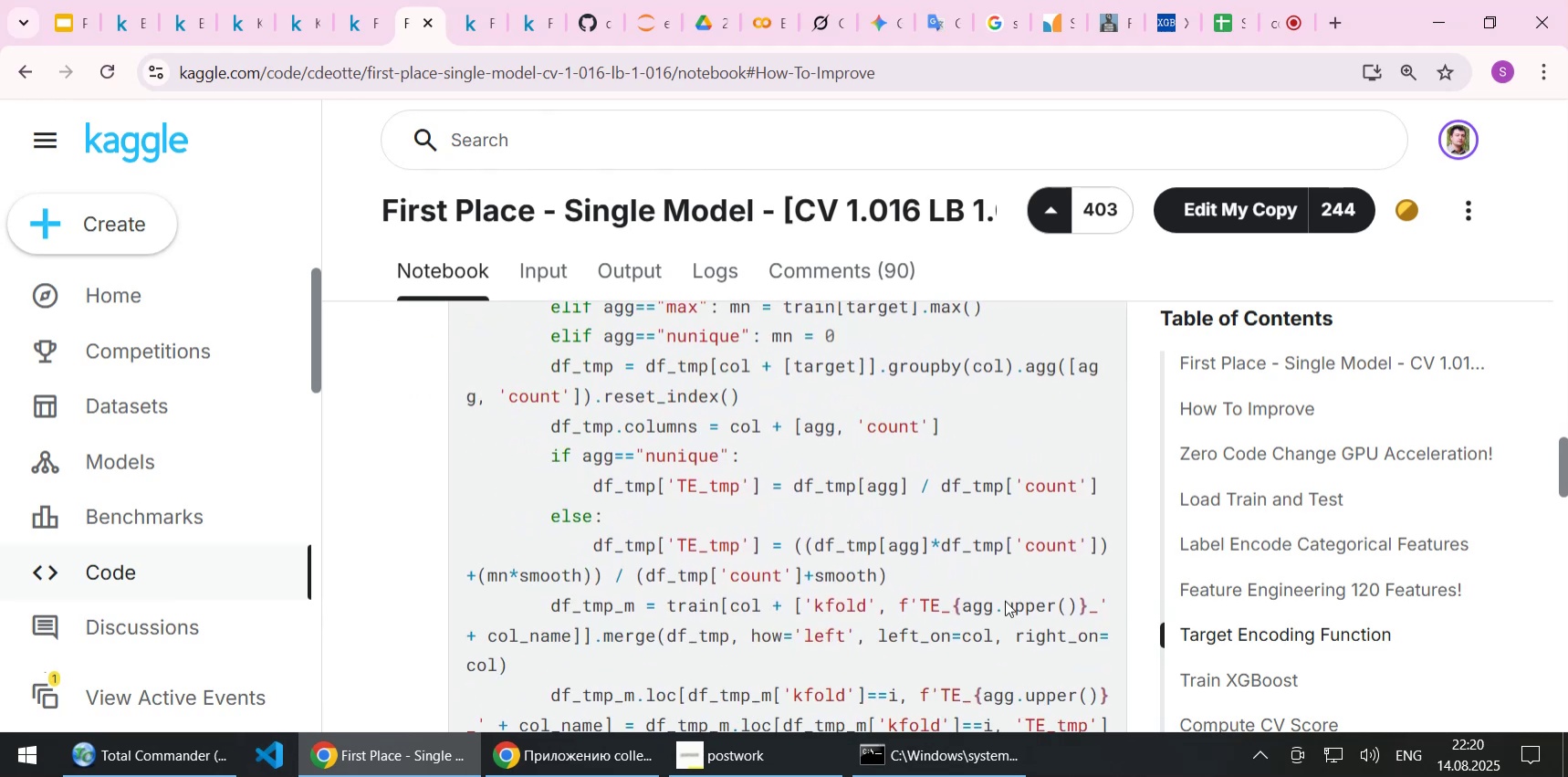 
scroll: coordinate [1005, 600], scroll_direction: up, amount: 4.0
 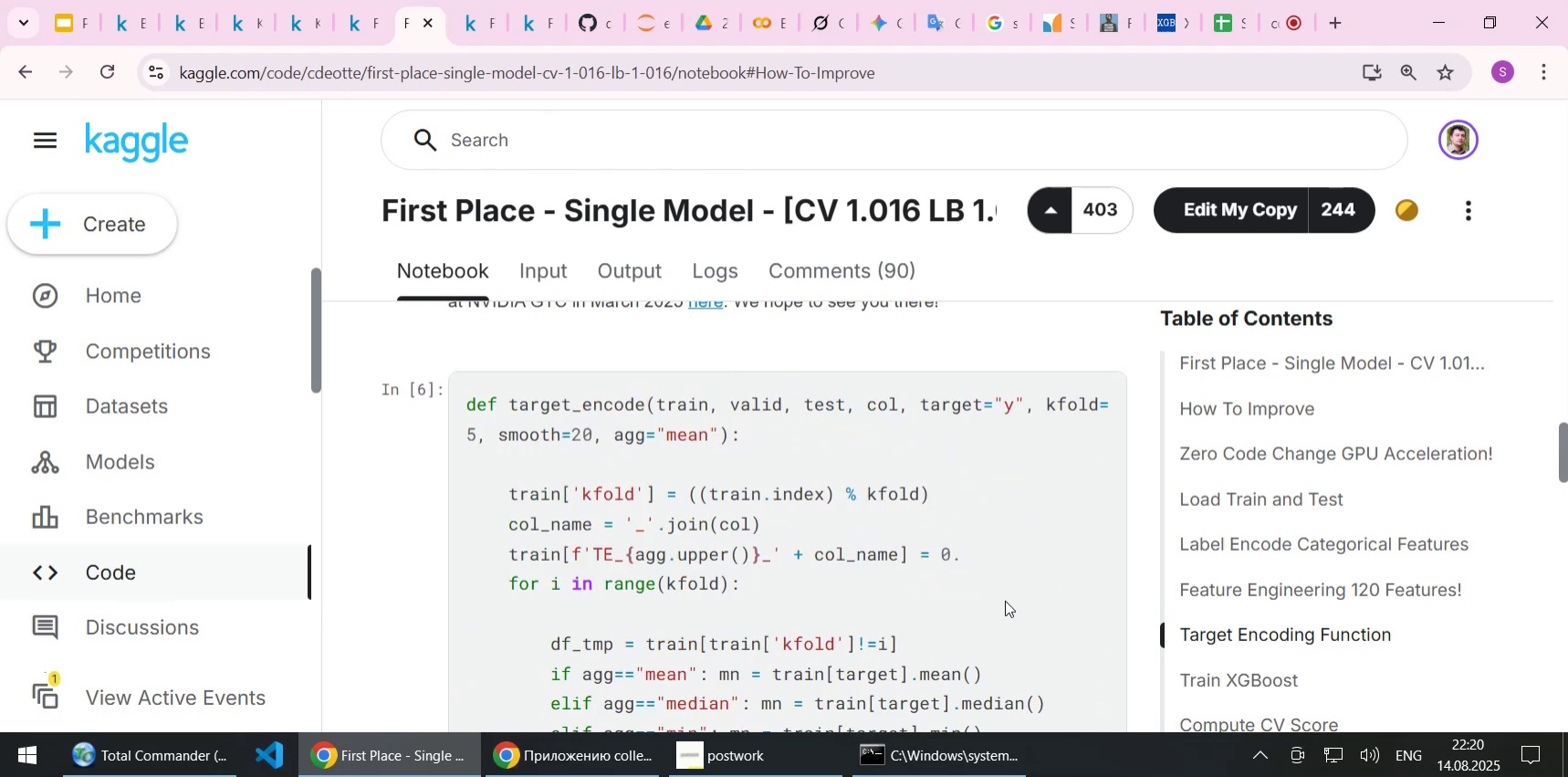 
scroll: coordinate [998, 583], scroll_direction: down, amount: 8.0
 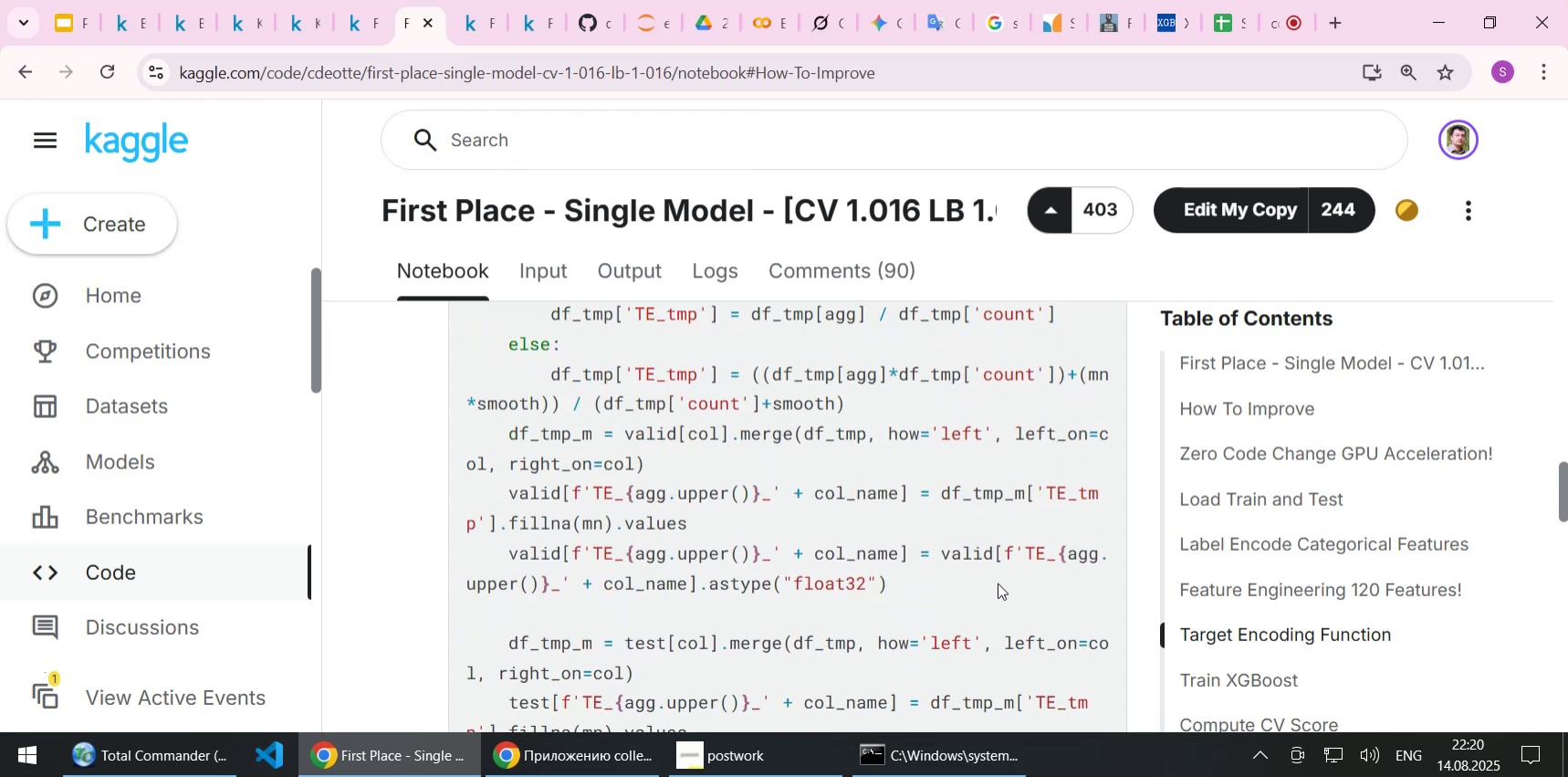 
scroll: coordinate [998, 583], scroll_direction: up, amount: 3.0
 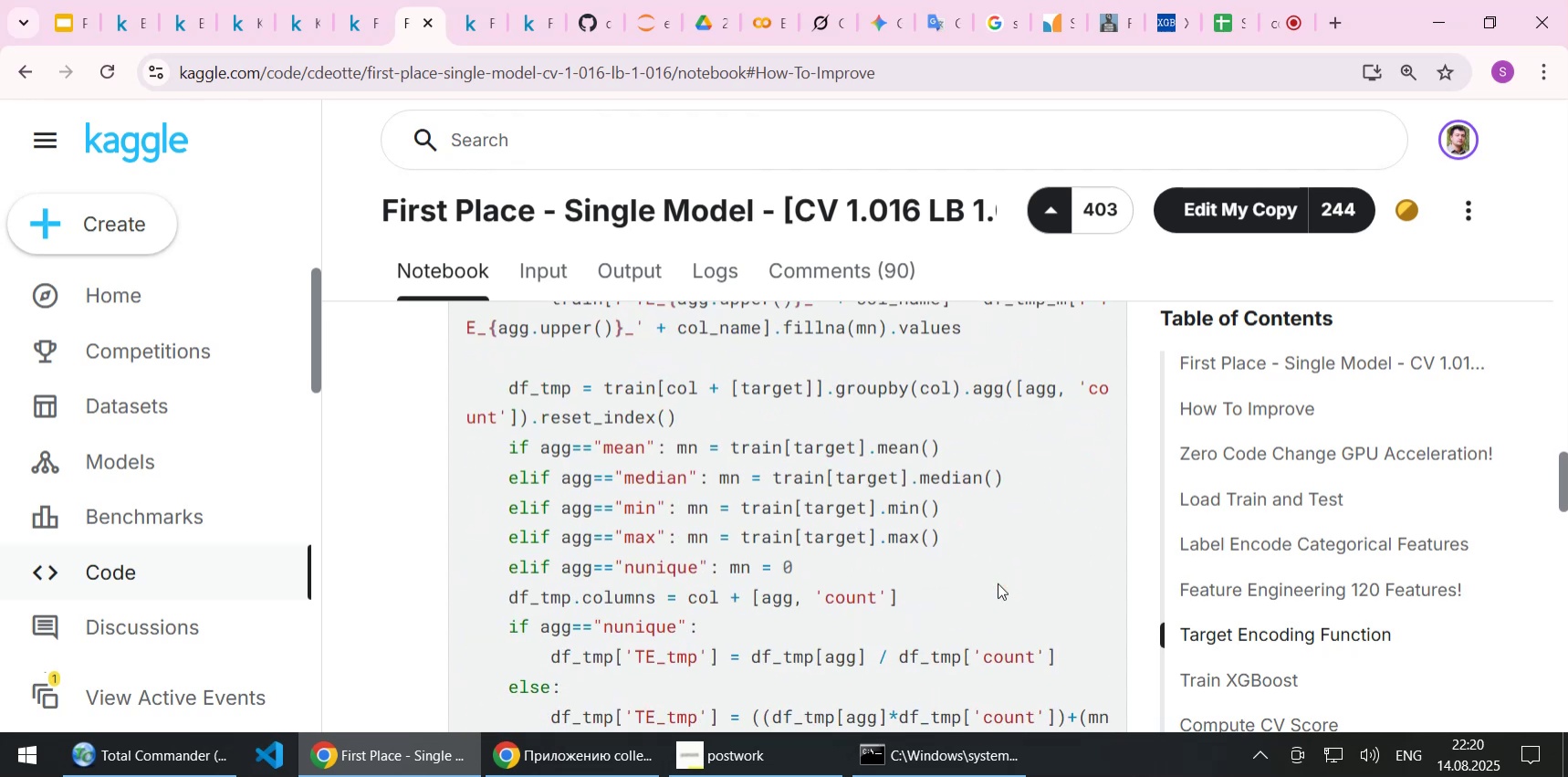 
scroll: coordinate [998, 583], scroll_direction: down, amount: 2.0
 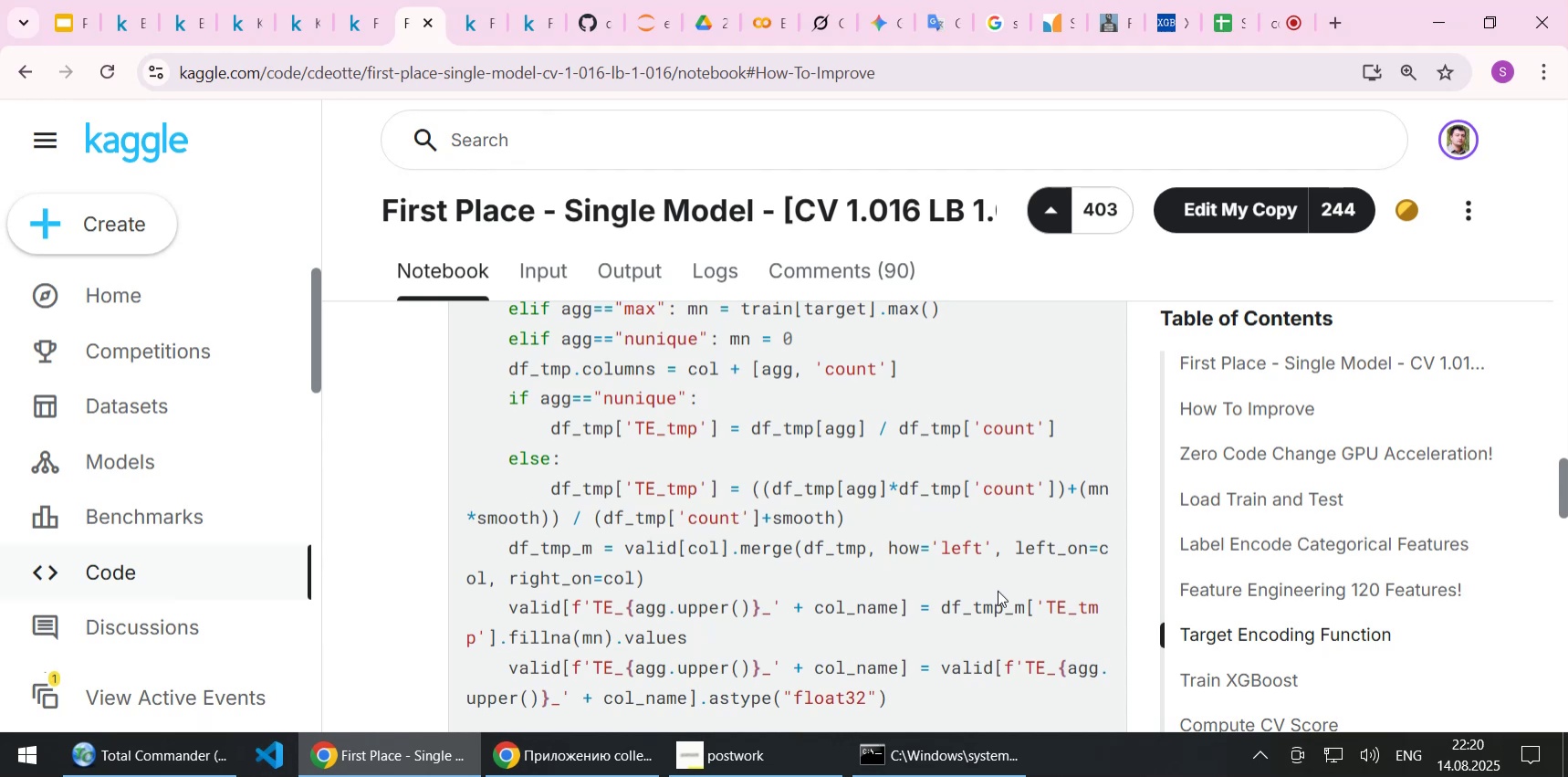 
wait(9.76)
 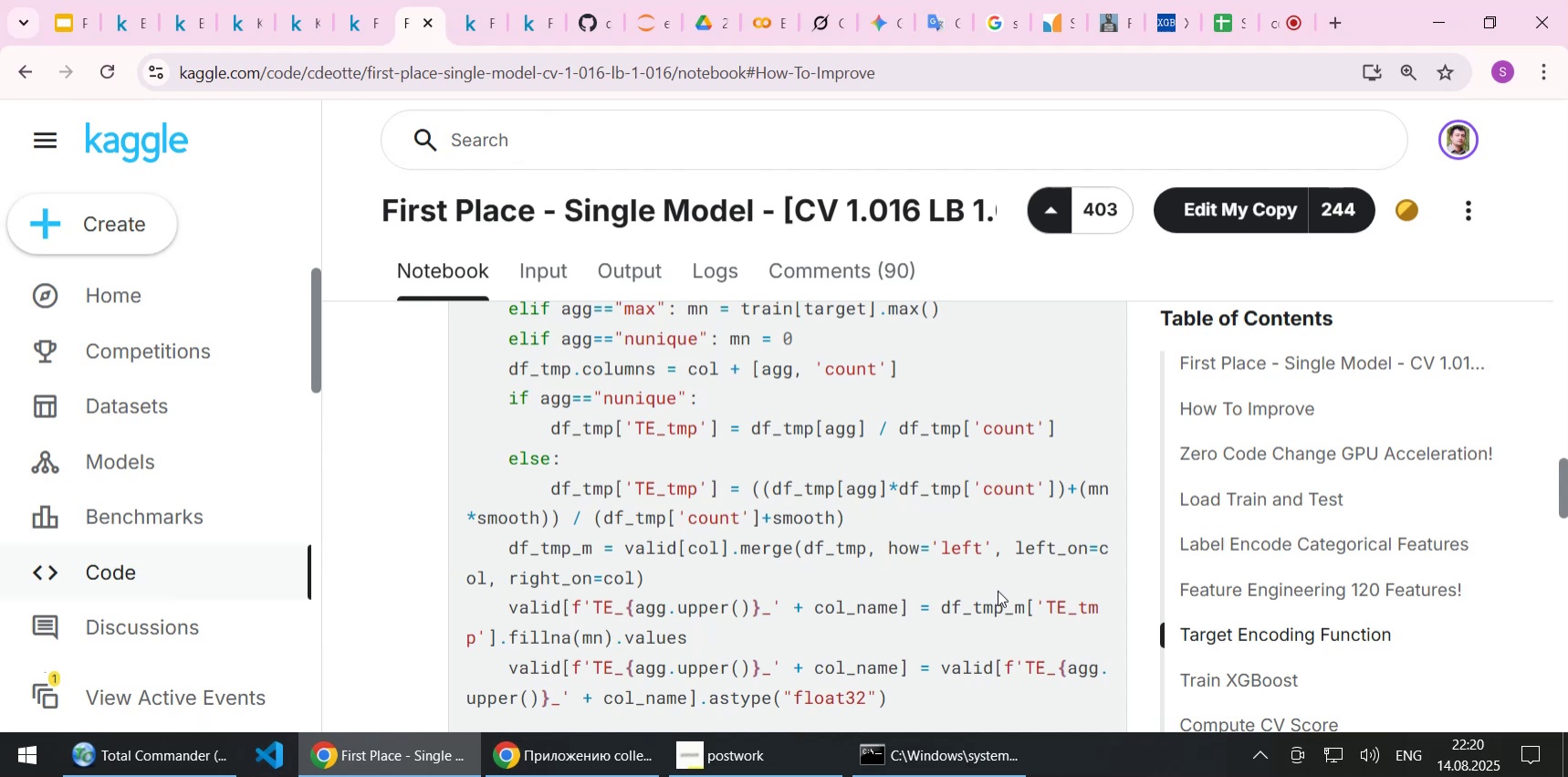 
left_click([356, 32])
 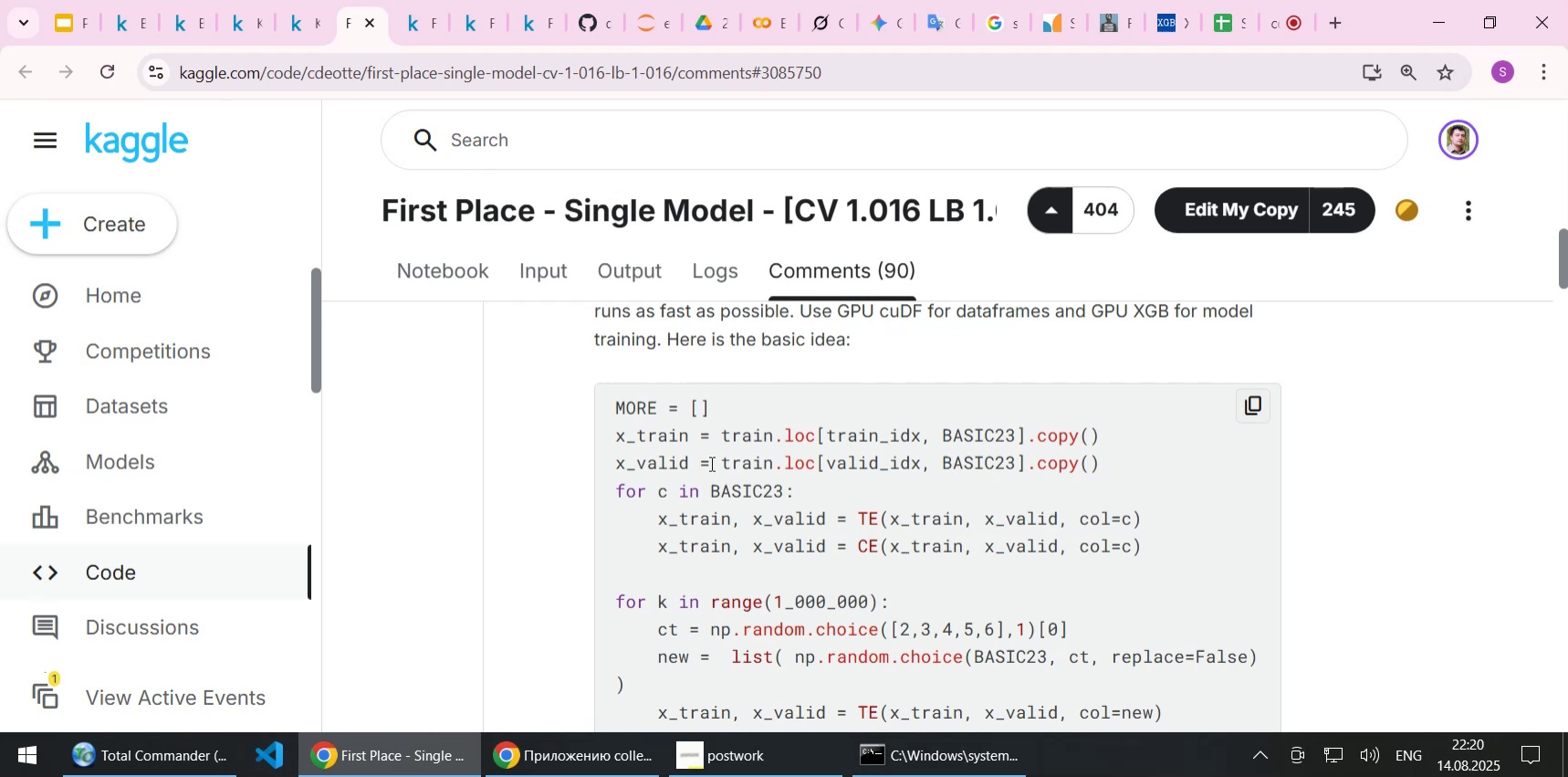 
scroll: coordinate [710, 463], scroll_direction: down, amount: 1.0
 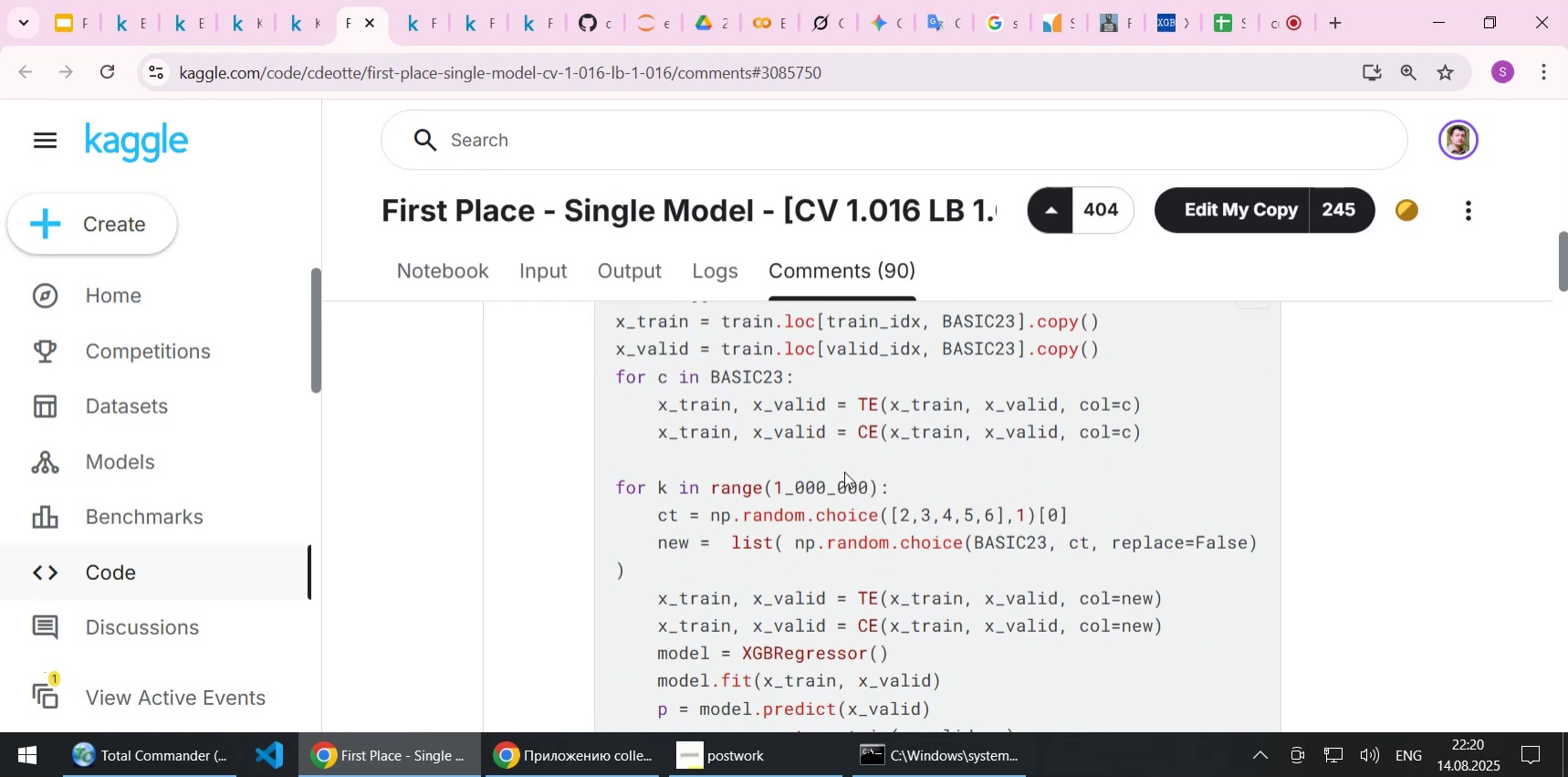 
left_click([862, 470])
 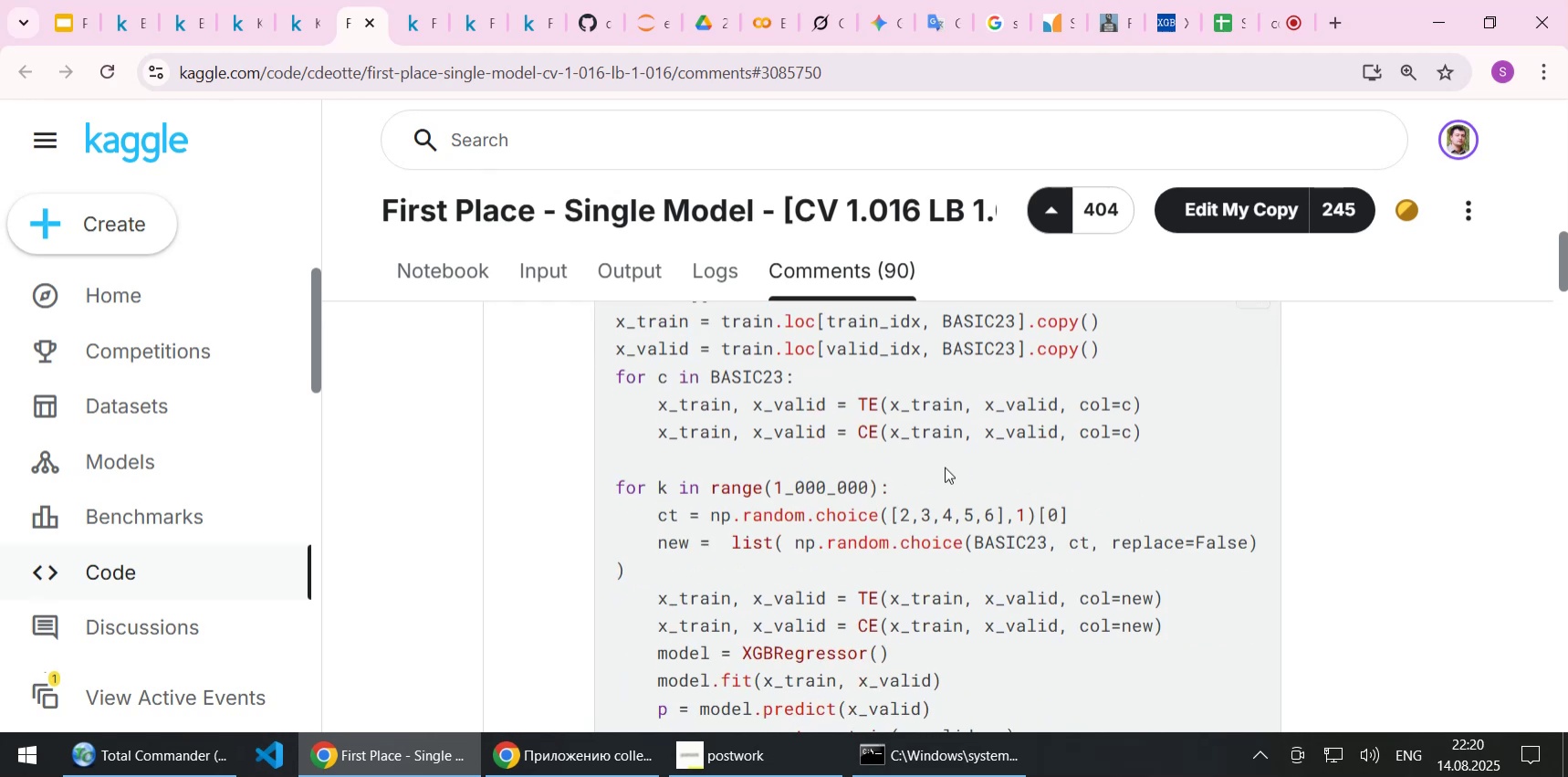 